 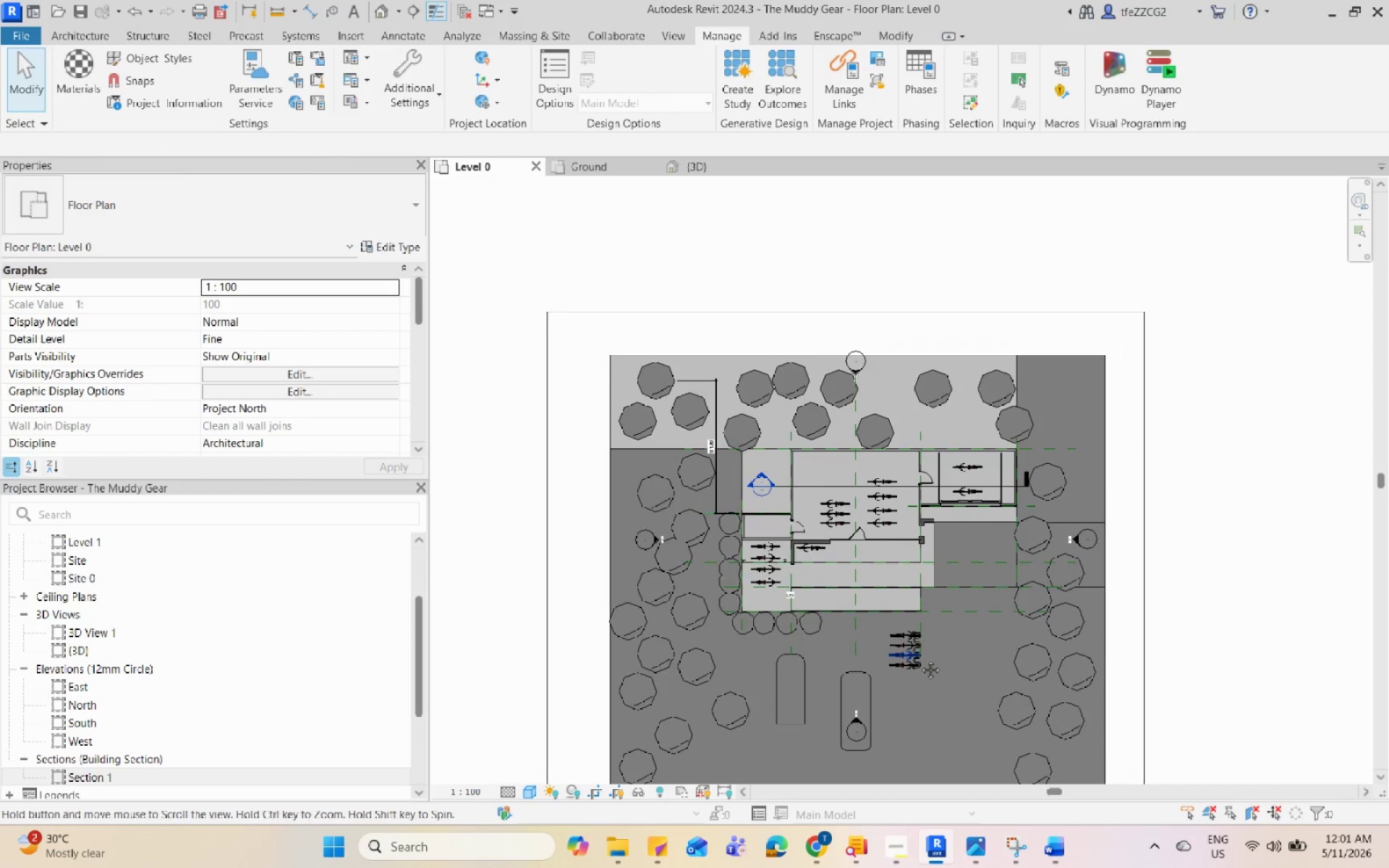 
left_click([724, 169])
 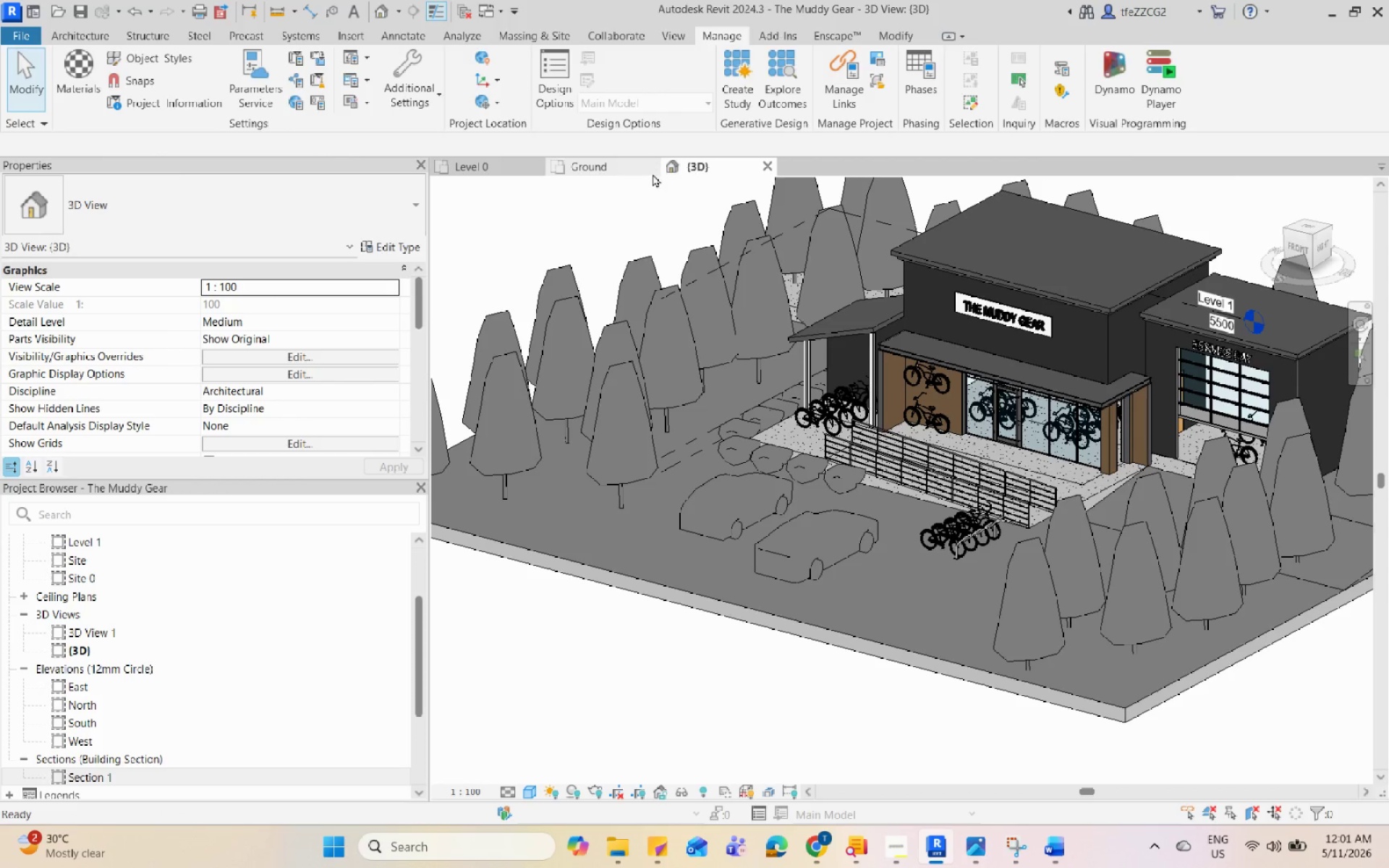 
left_click([619, 173])
 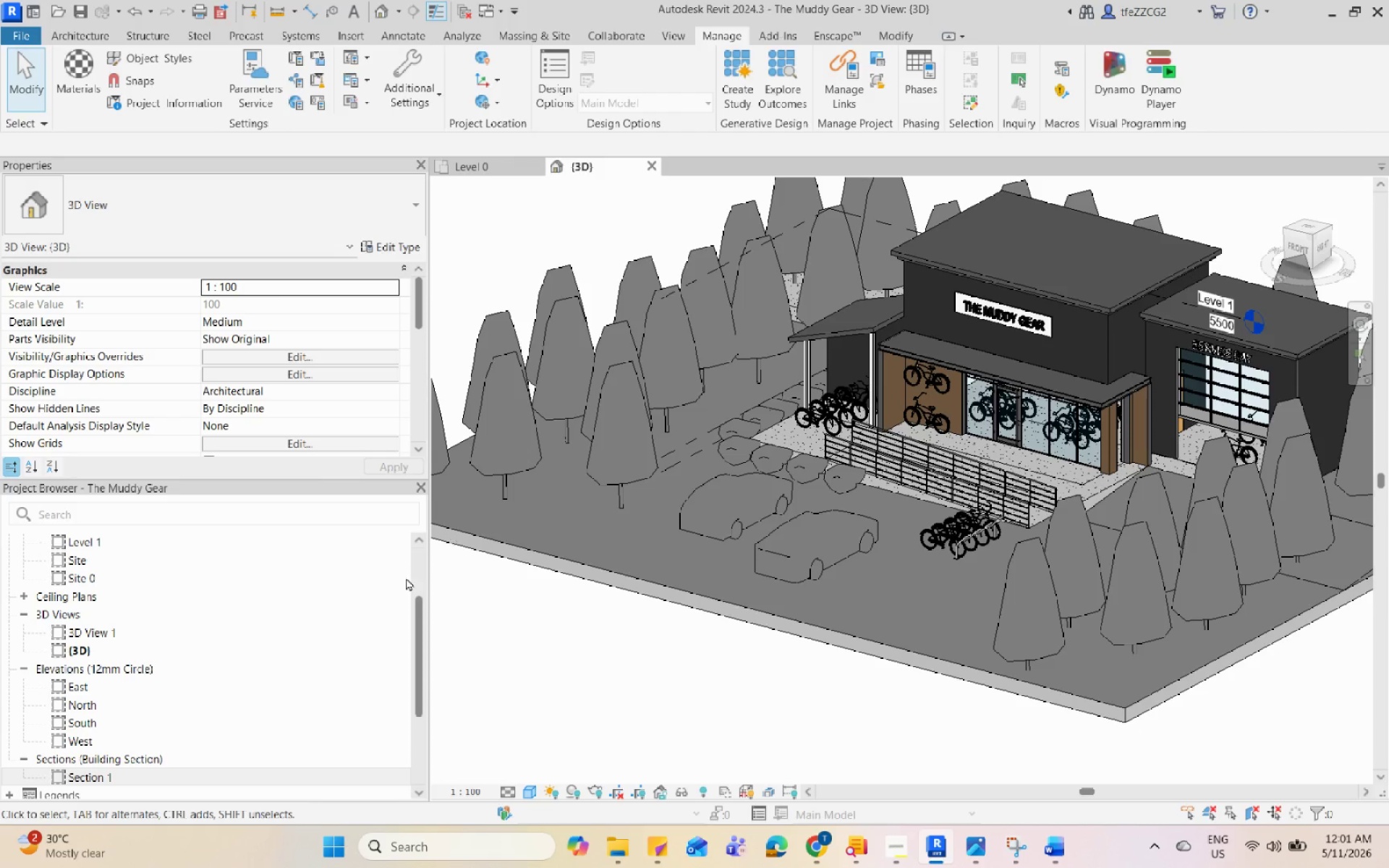 
scroll: coordinate [854, 363], scroll_direction: none, amount: 0.0
 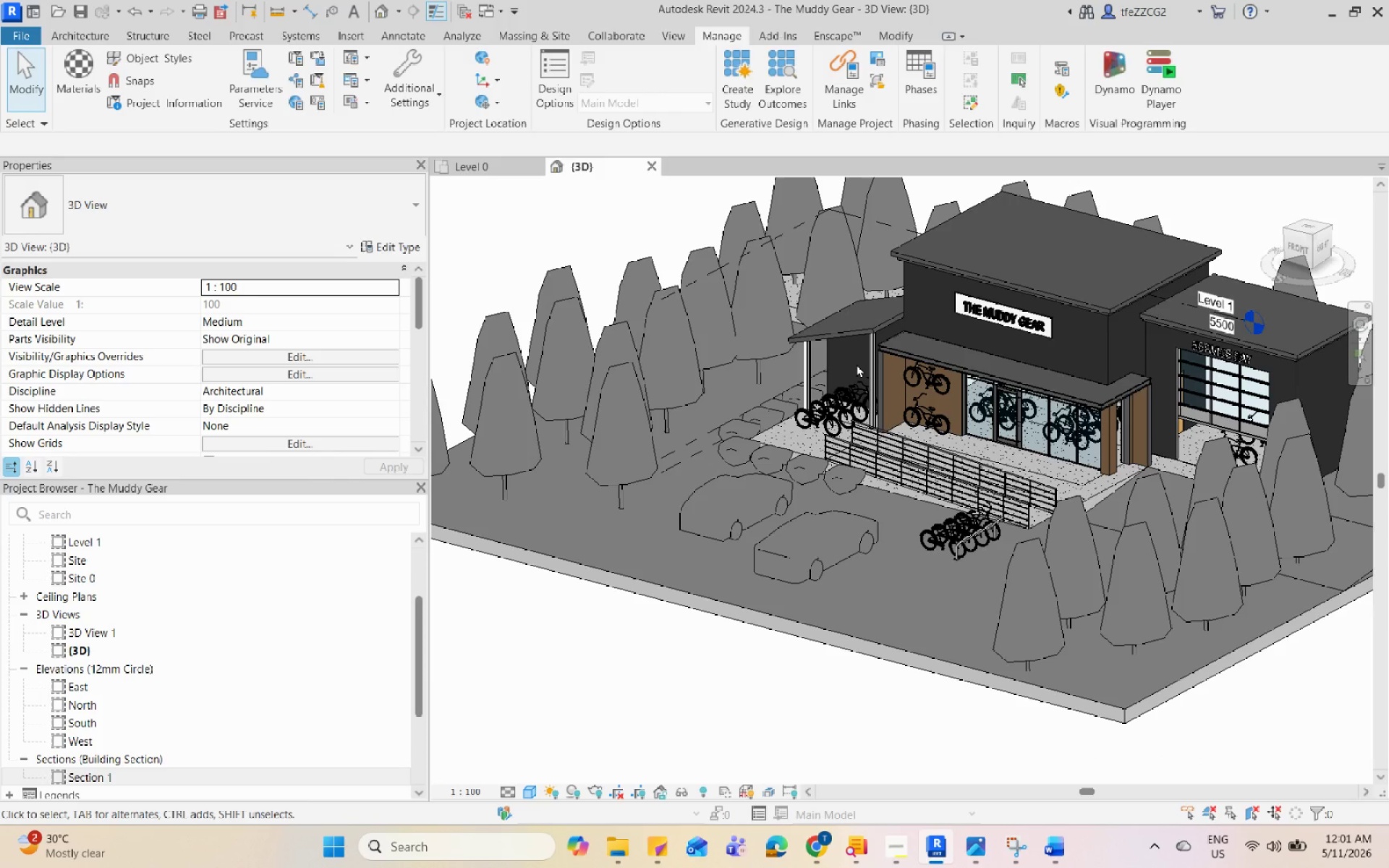 
wait(9.54)
 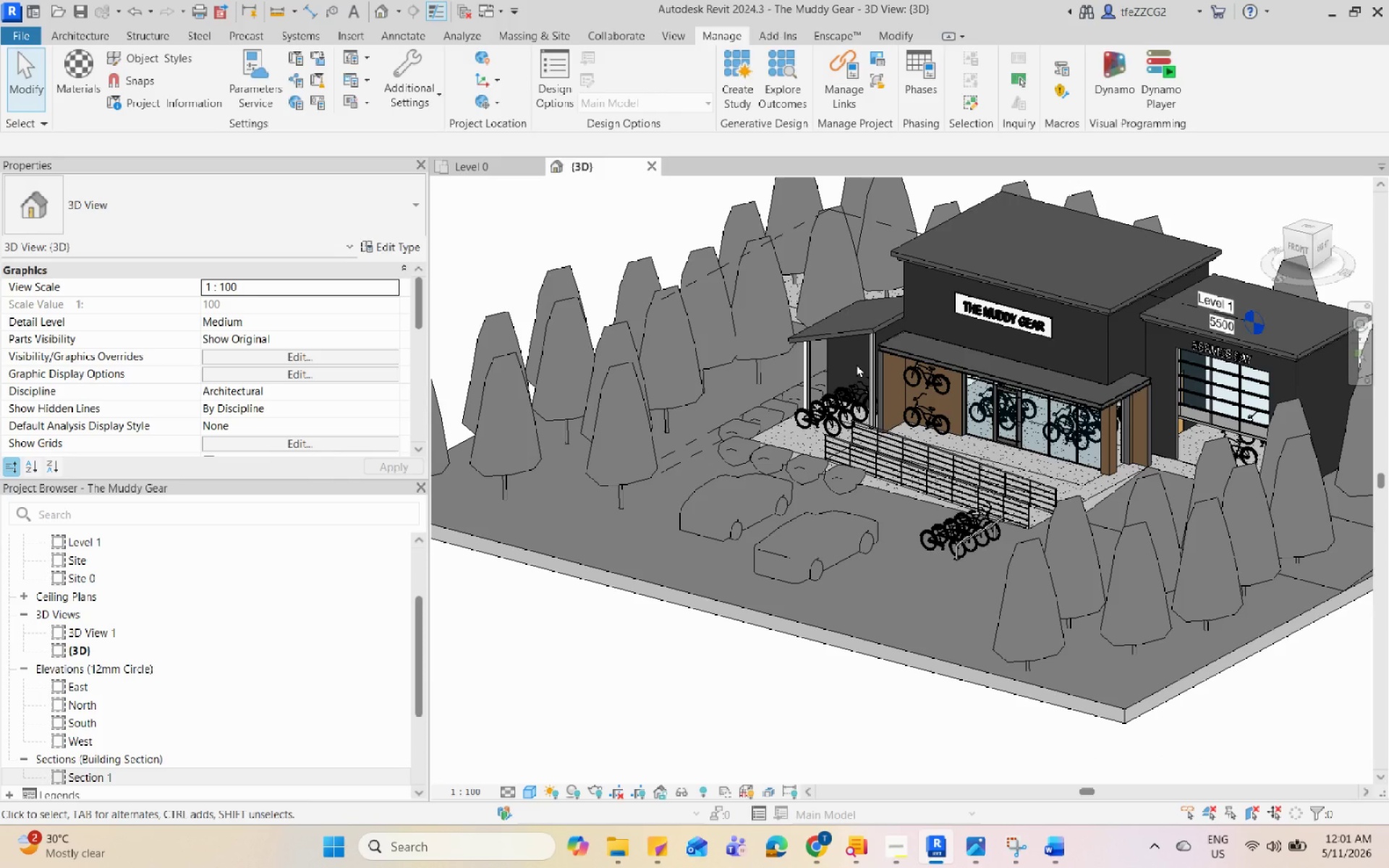 
scroll: coordinate [851, 370], scroll_direction: none, amount: 0.0
 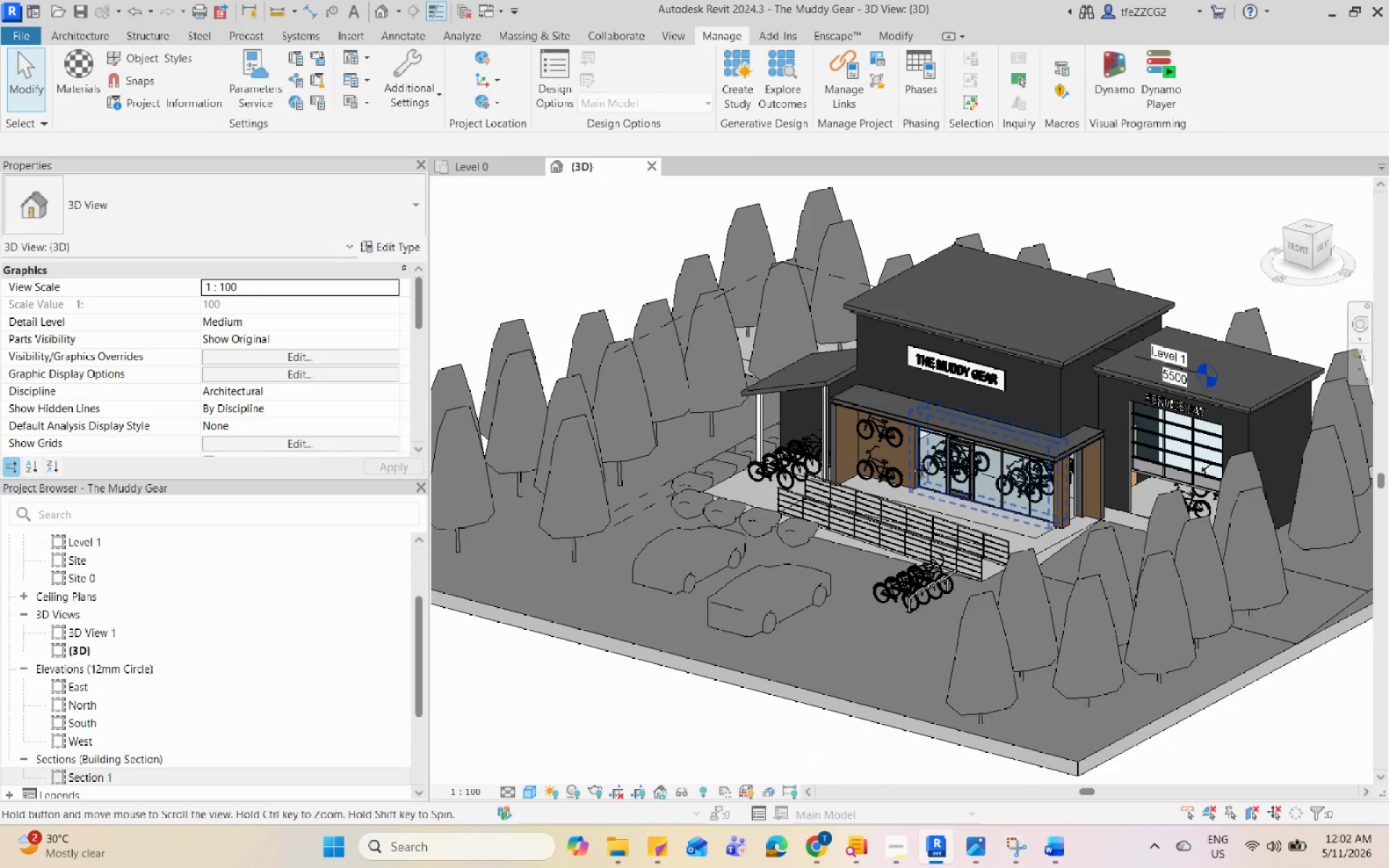 
scroll: coordinate [906, 466], scroll_direction: up, amount: 3.0
 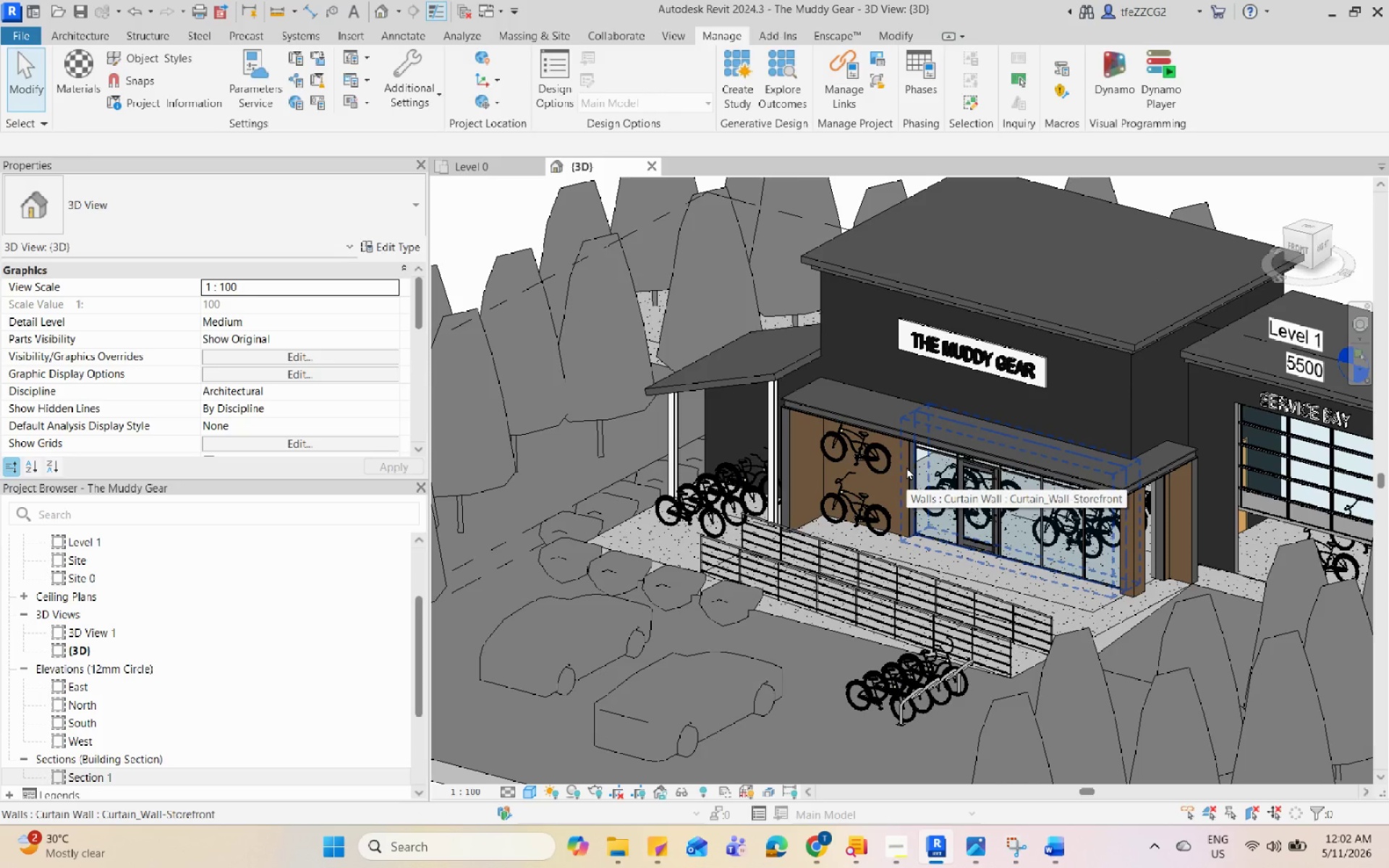 
wait(5.14)
 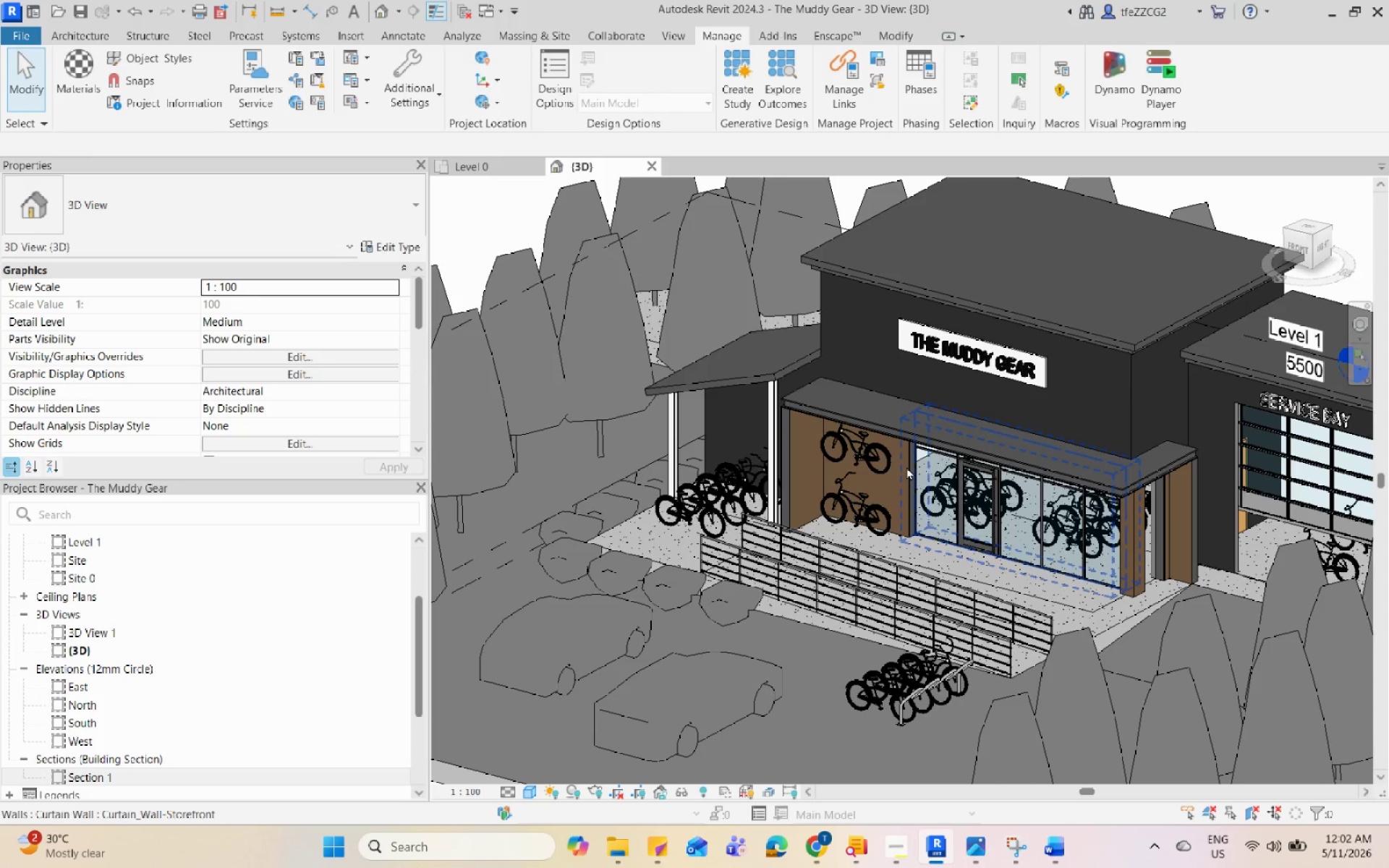 
scroll: coordinate [906, 467], scroll_direction: down, amount: 3.0
 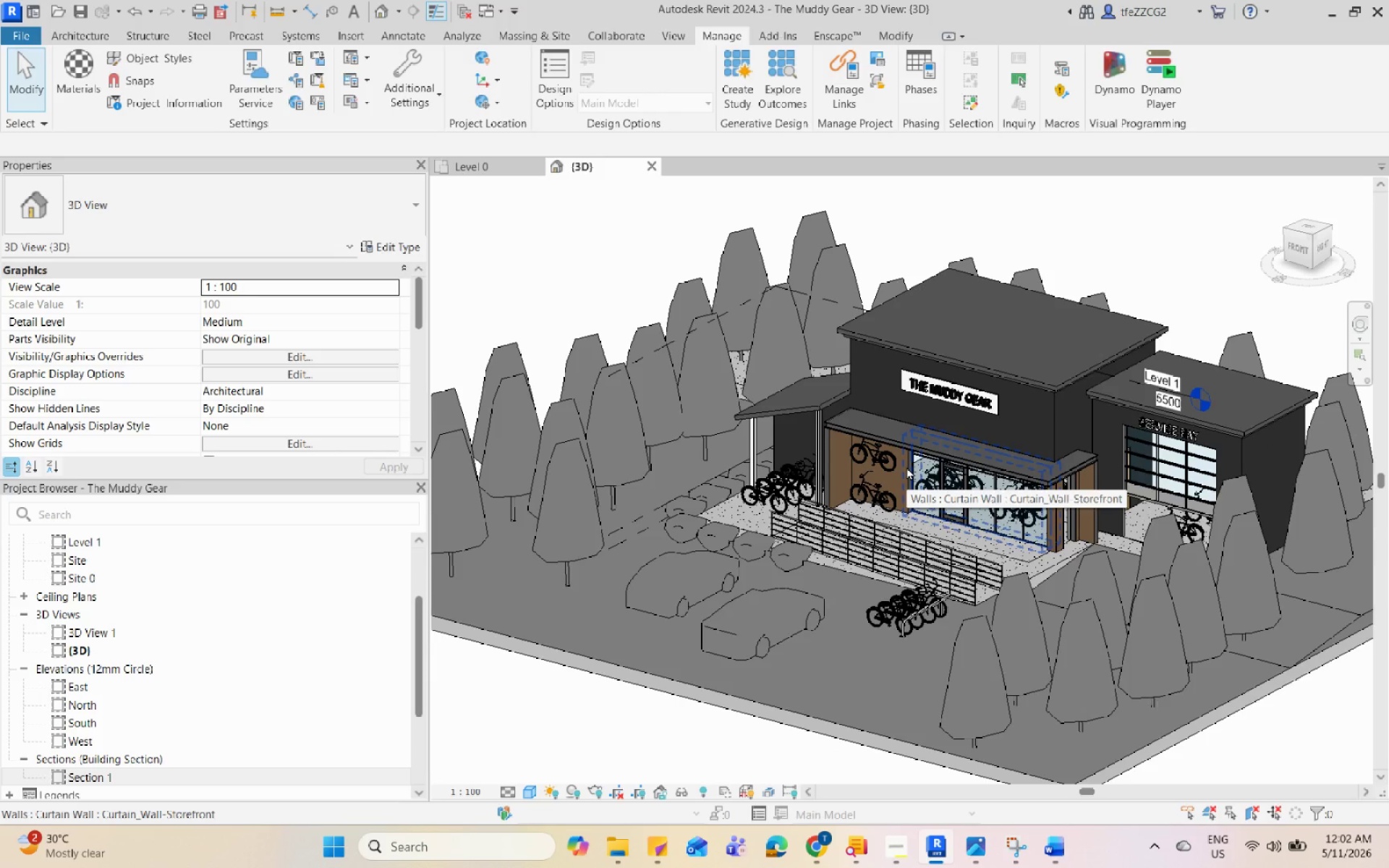 
left_click([906, 467])
 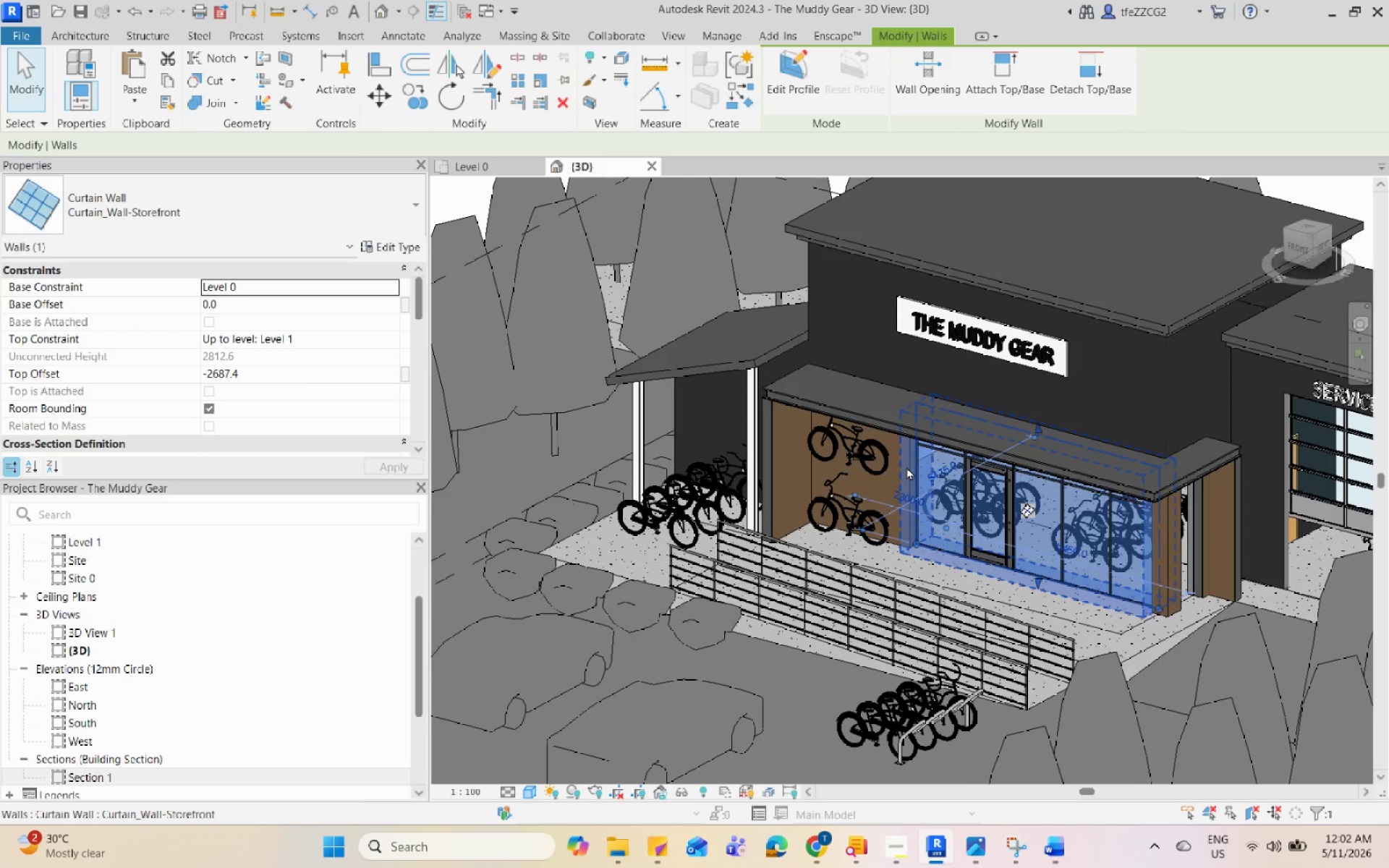 
scroll: coordinate [906, 467], scroll_direction: up, amount: 4.0
 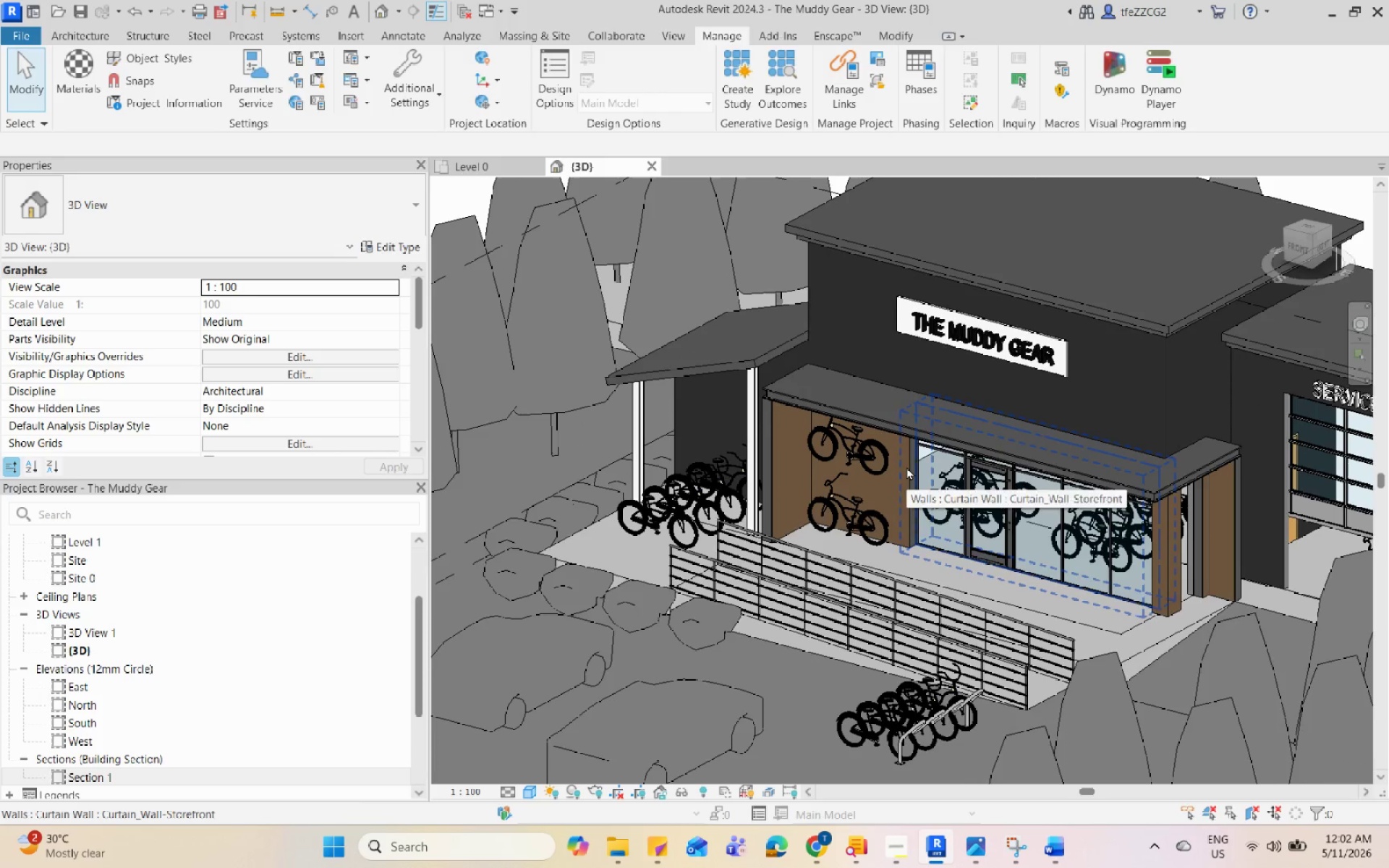 
scroll: coordinate [905, 481], scroll_direction: down, amount: 5.0
 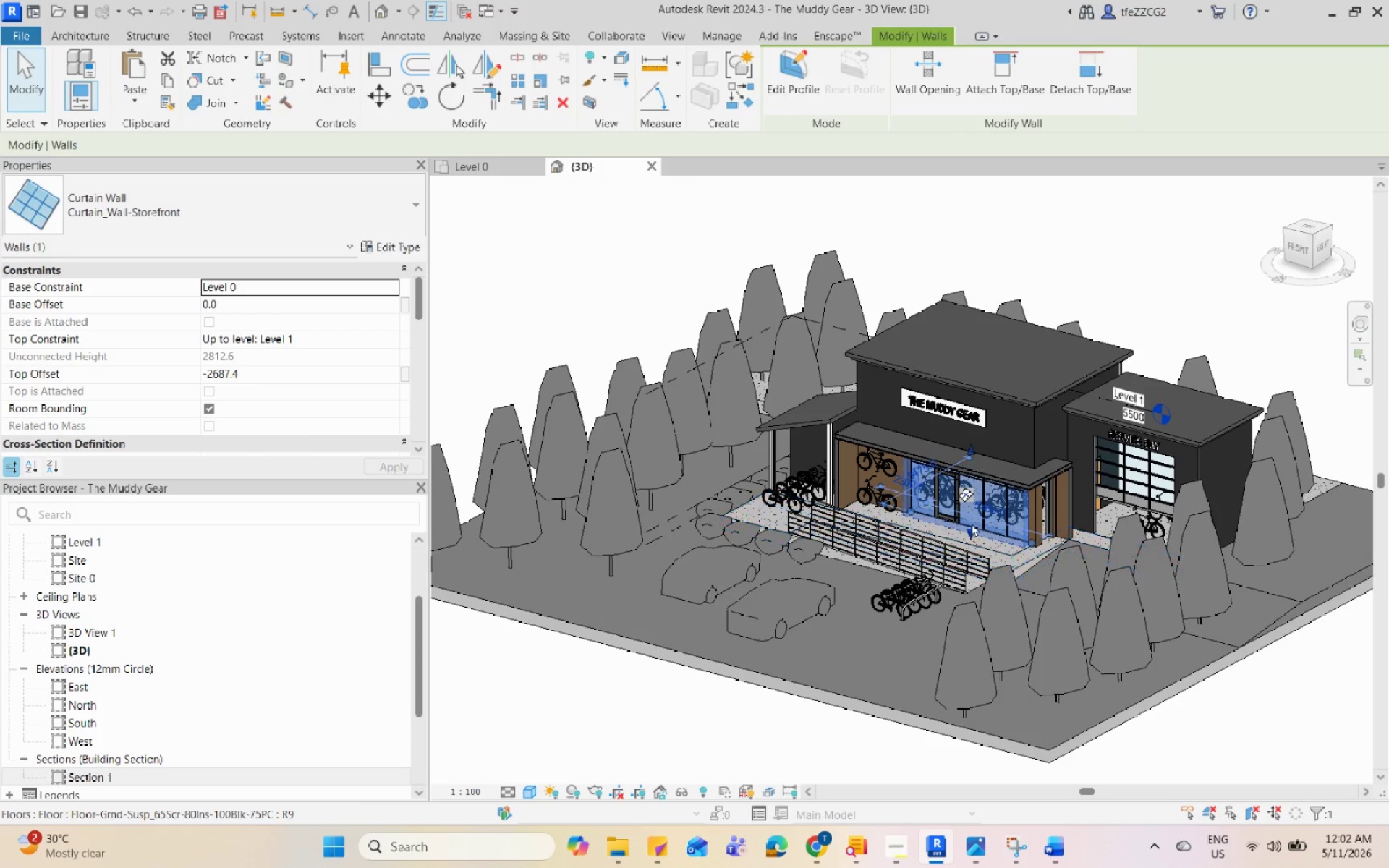 
left_click([1200, 259])
 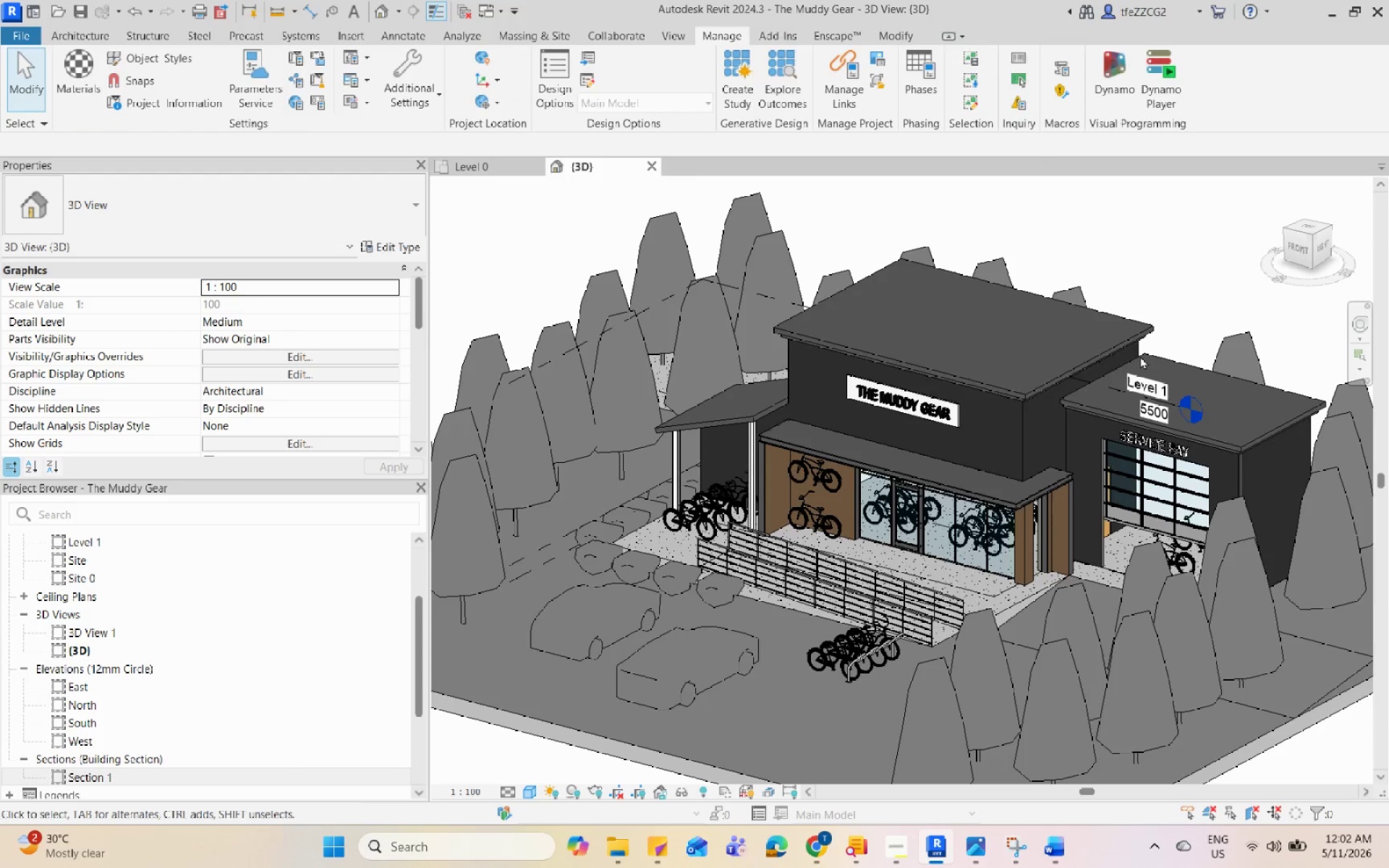 
scroll: coordinate [779, 729], scroll_direction: up, amount: 21.0
 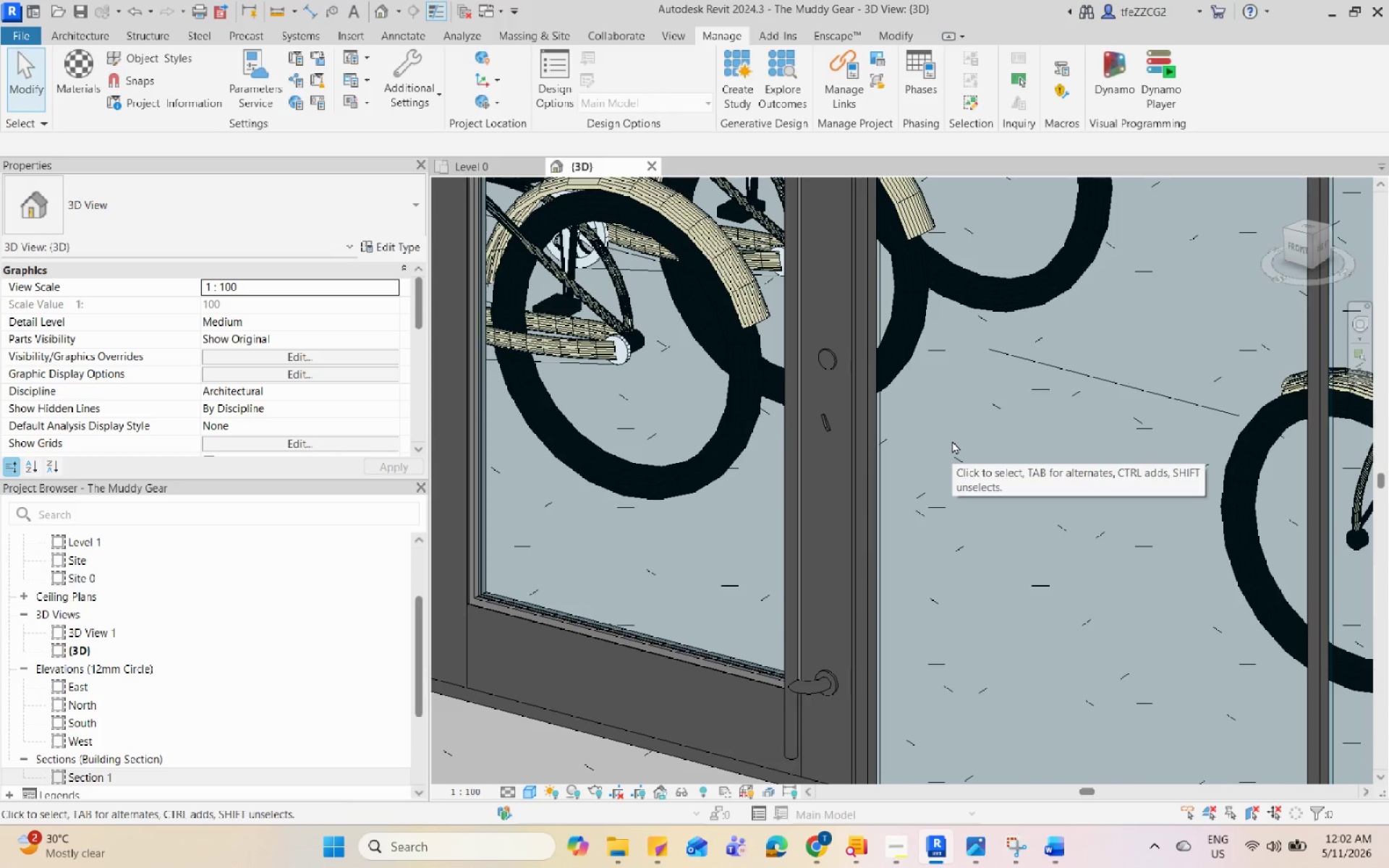 
wait(6.62)
 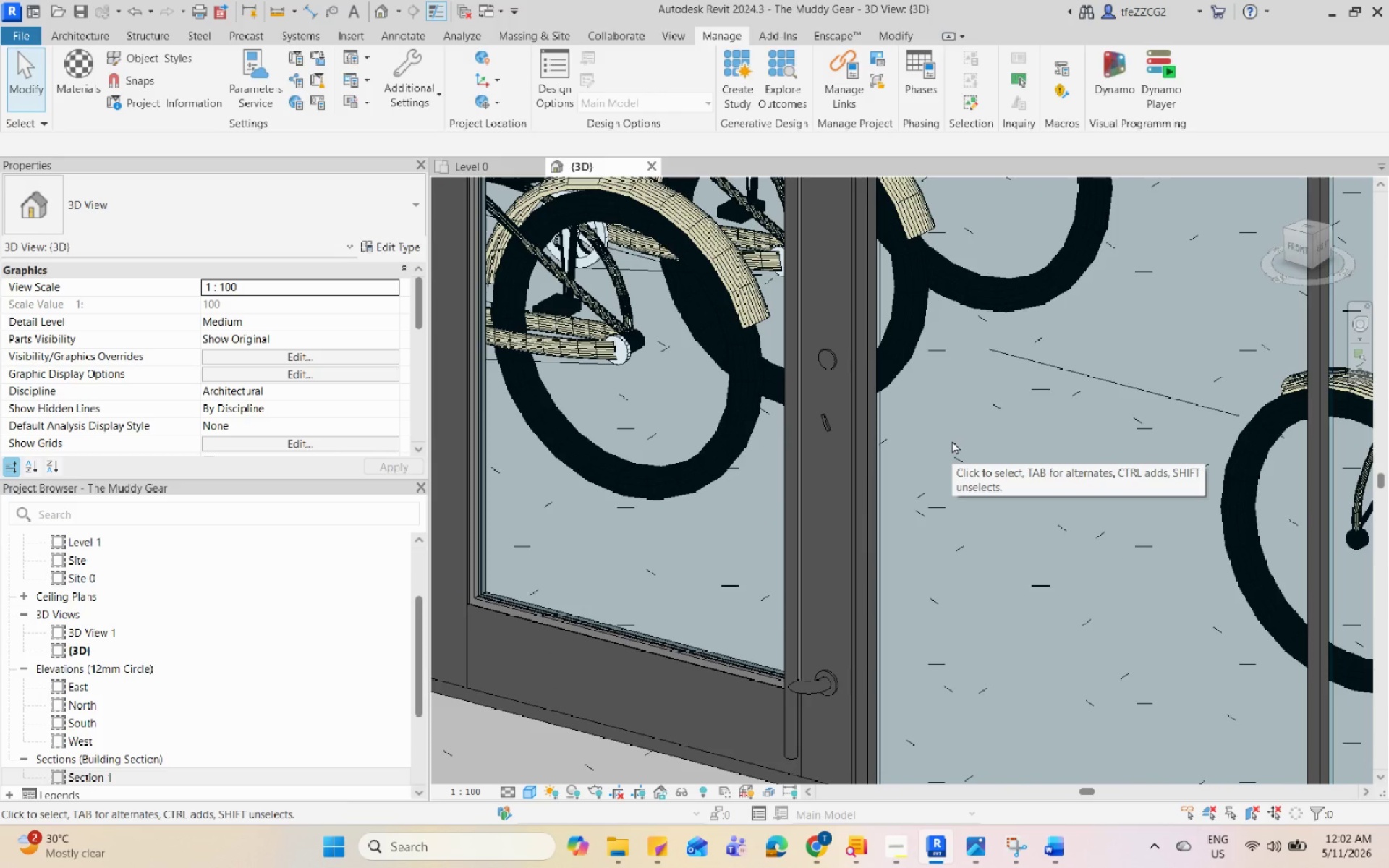 
scroll: coordinate [953, 561], scroll_direction: down, amount: 15.0
 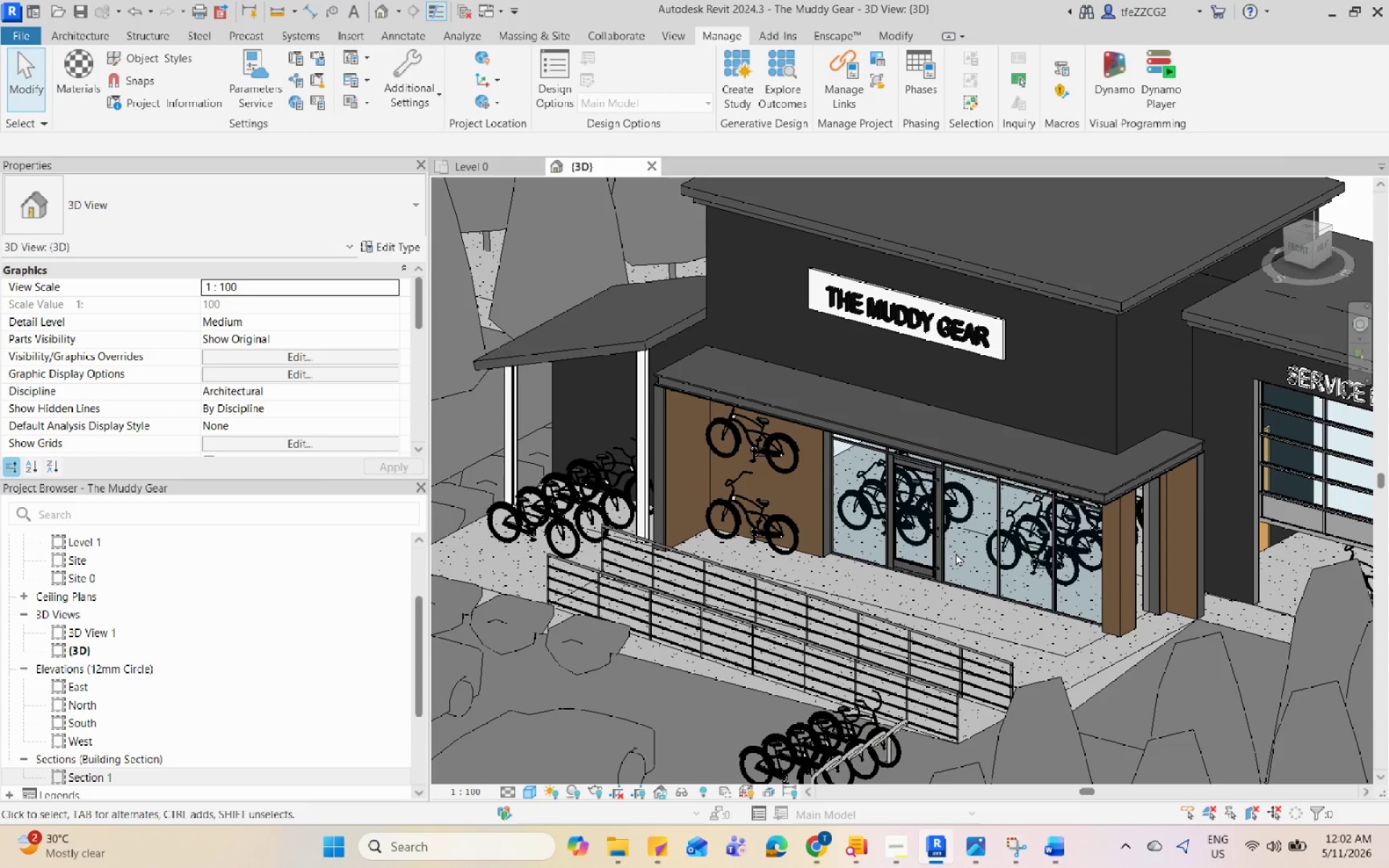 
left_click([509, 161])
 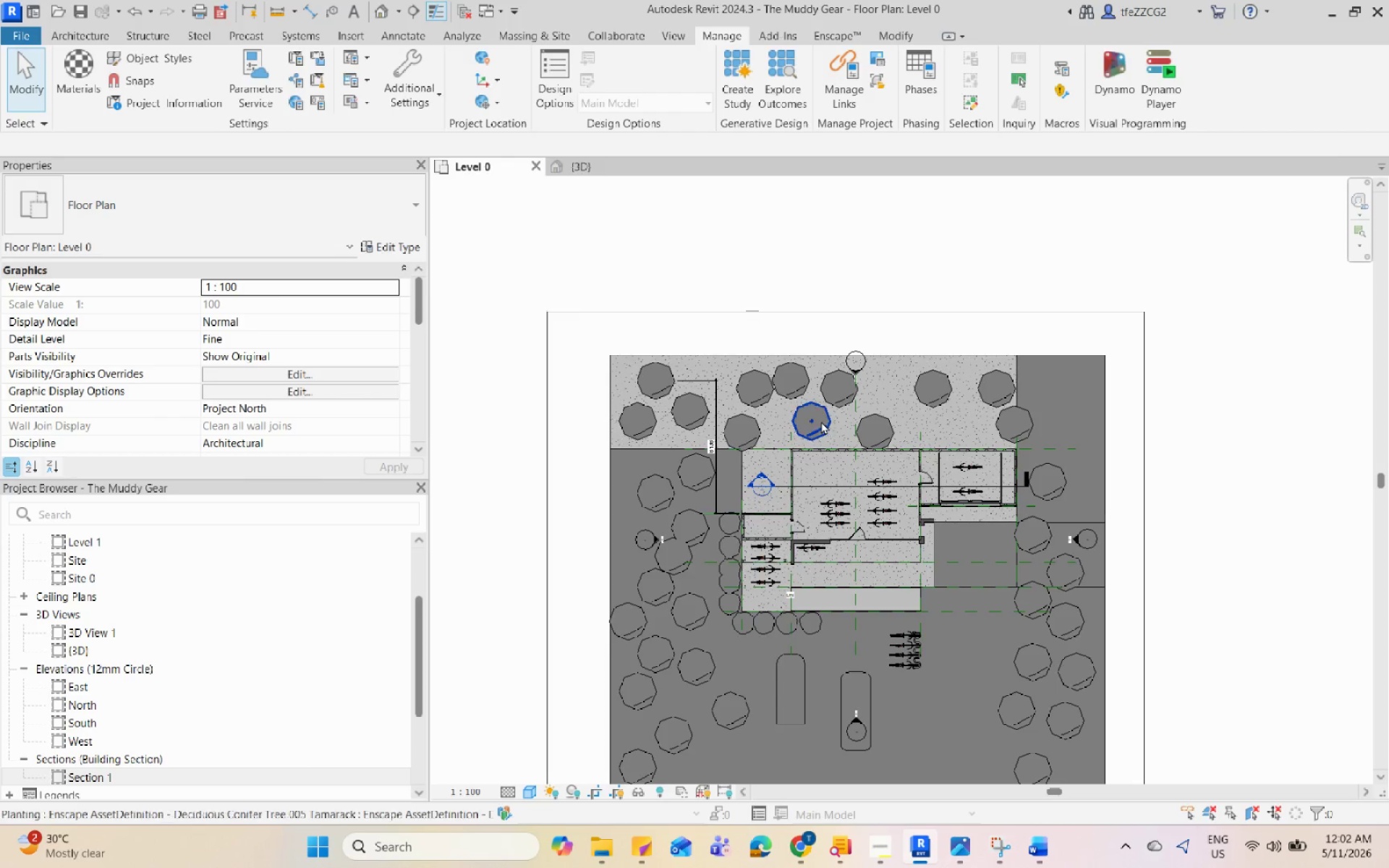 
scroll: coordinate [841, 400], scroll_direction: down, amount: 4.0
 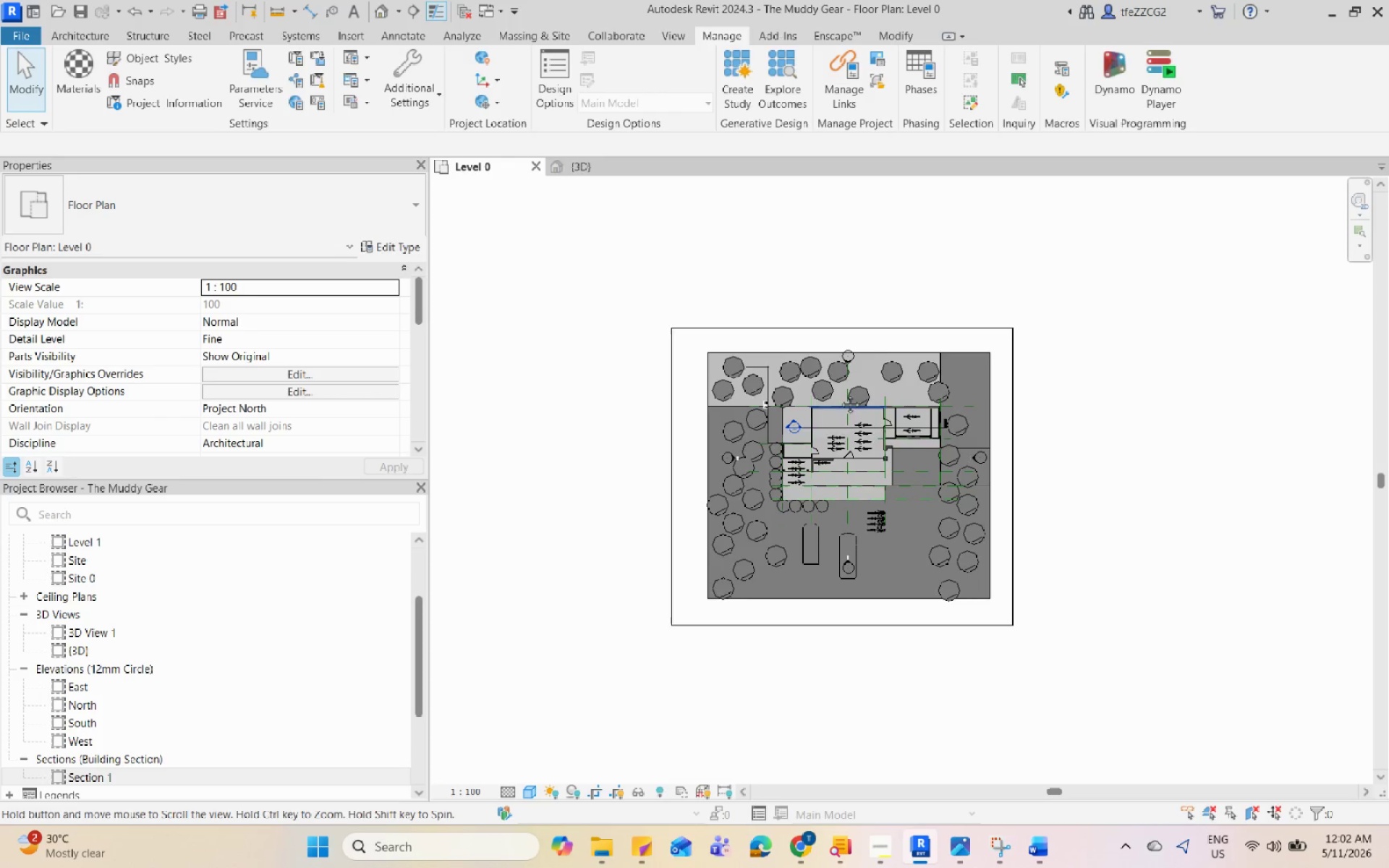 
left_click([866, 349])
 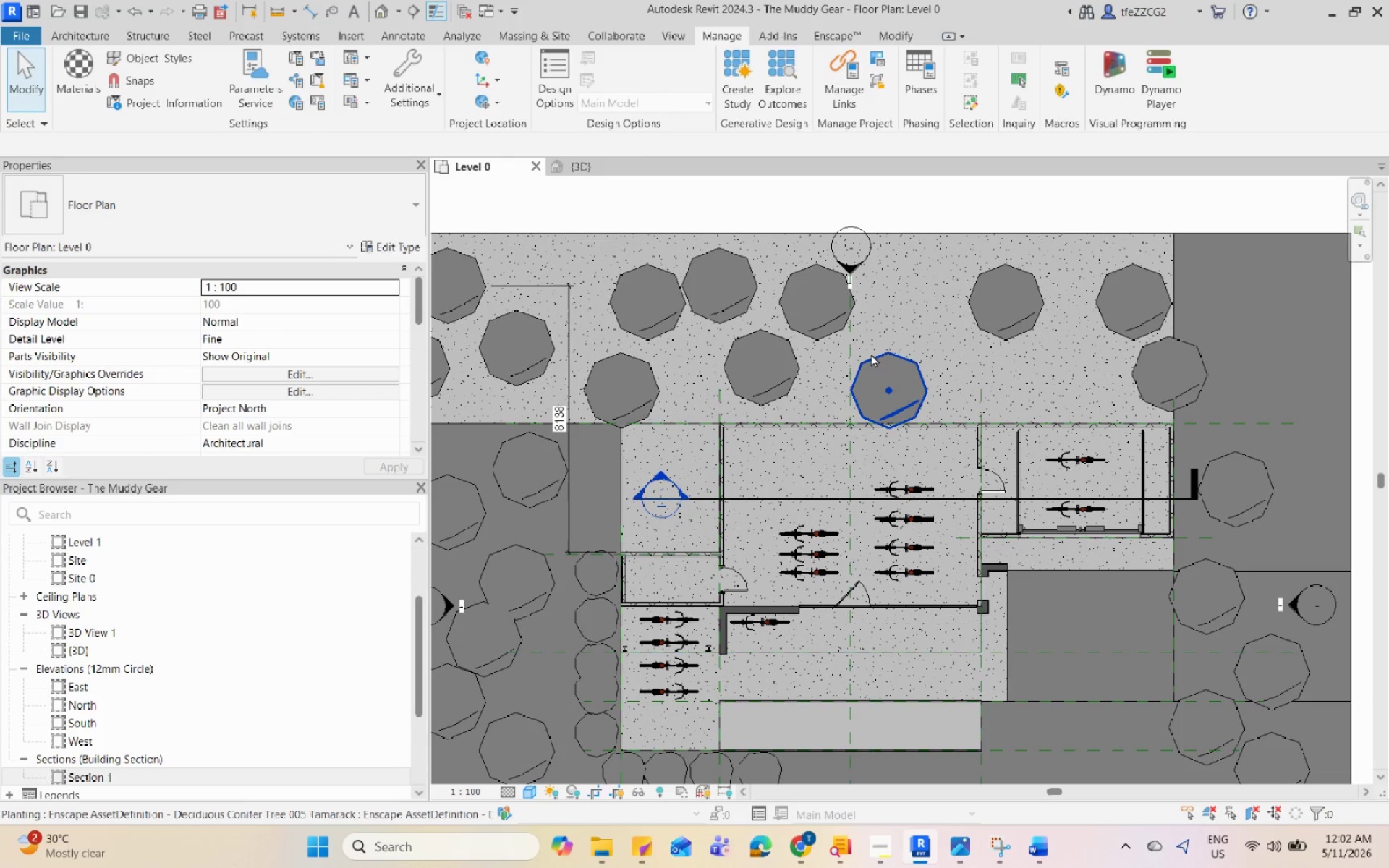 
scroll: coordinate [865, 349], scroll_direction: up, amount: 9.0
 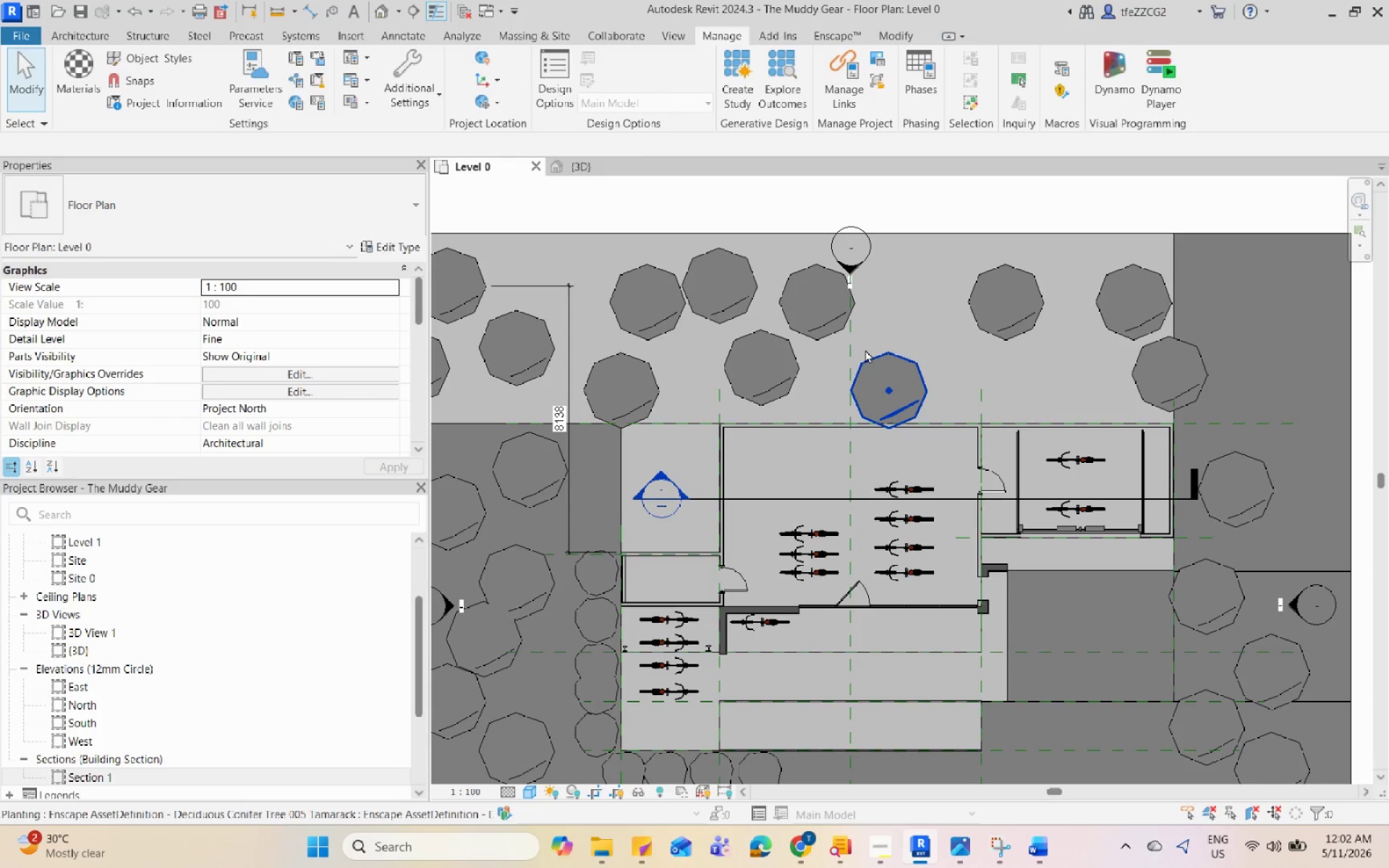 
double_click([871, 354])
 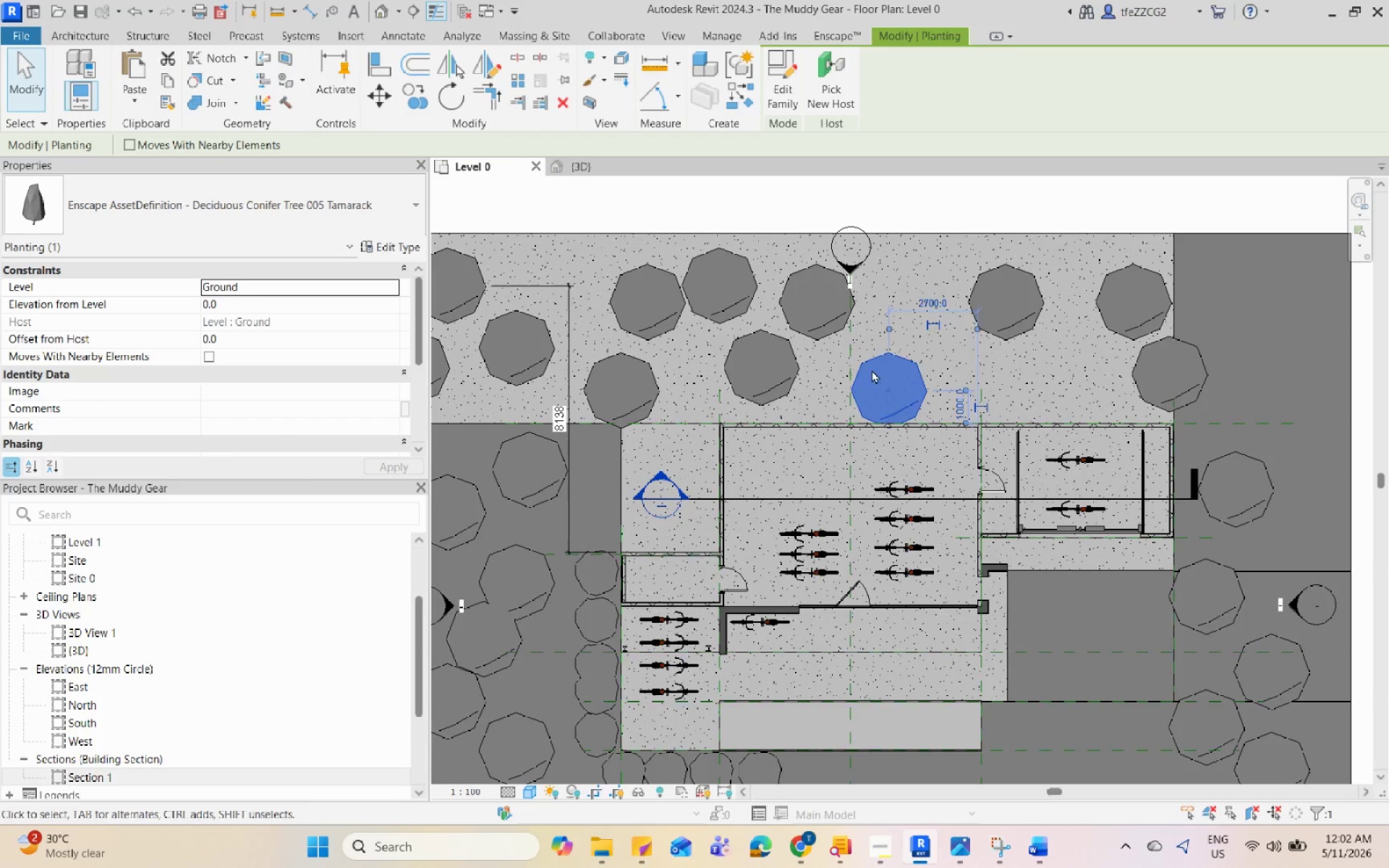 
left_click([1013, 207])
 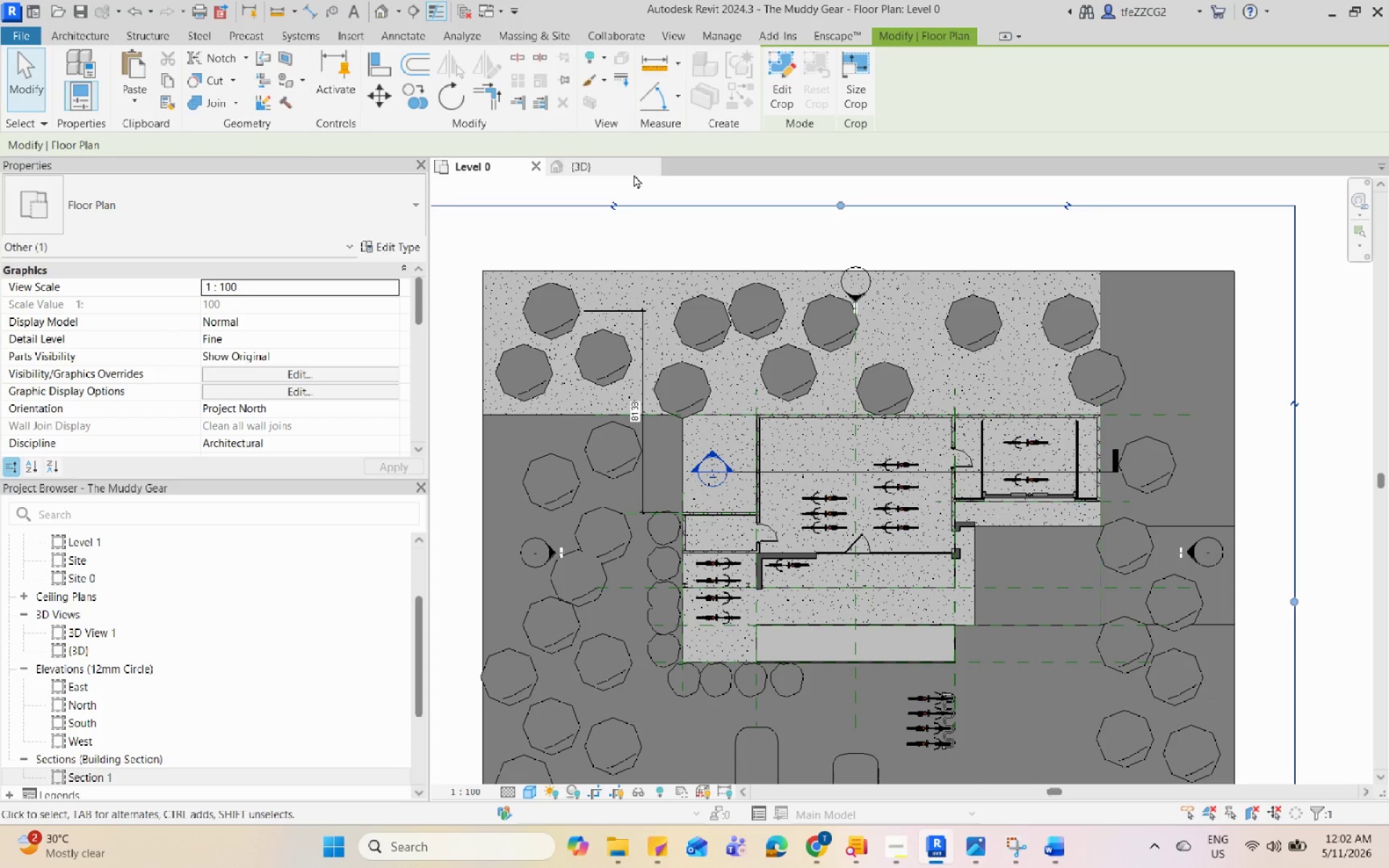 
scroll: coordinate [872, 389], scroll_direction: down, amount: 2.0
 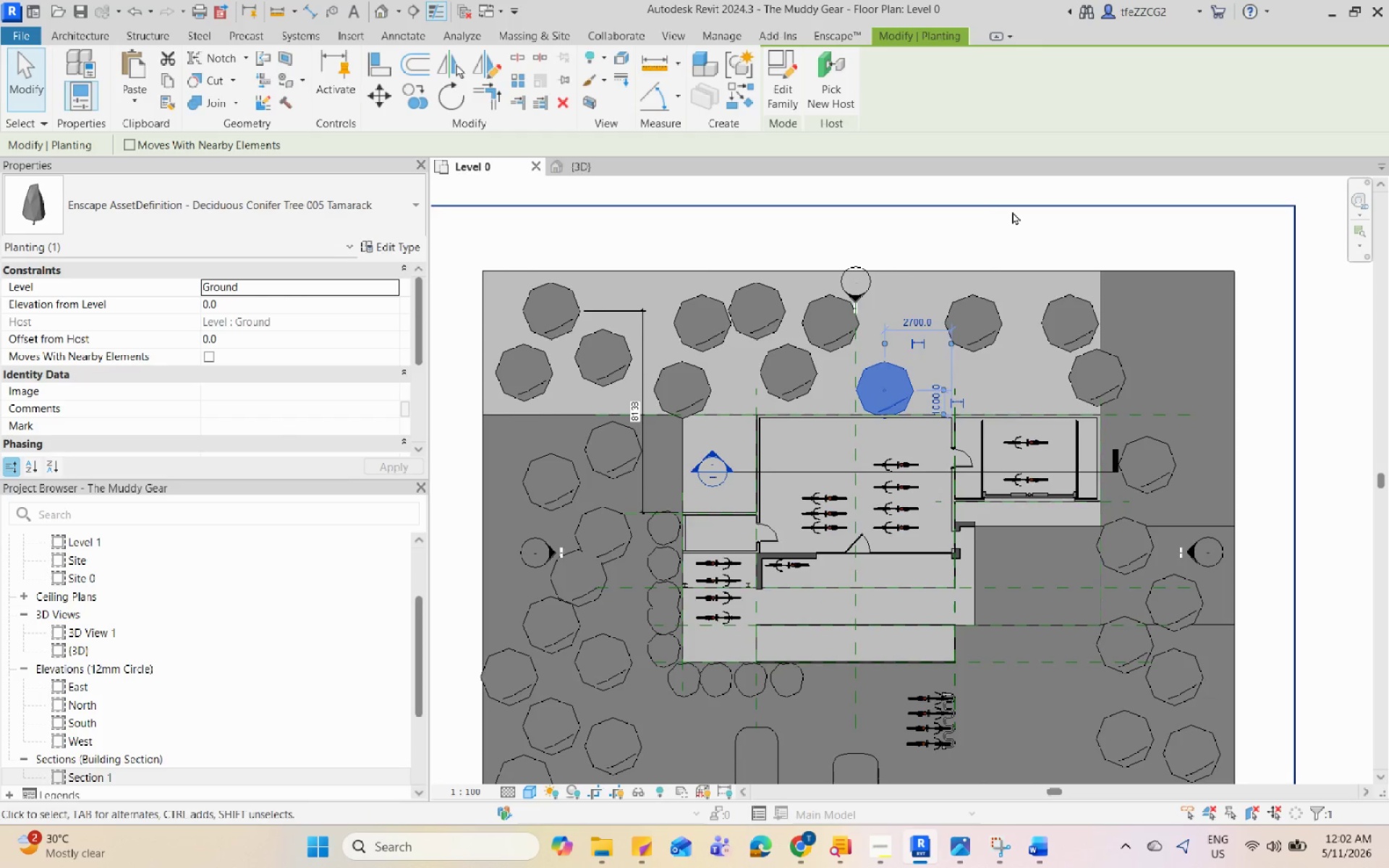 
left_click([598, 157])
 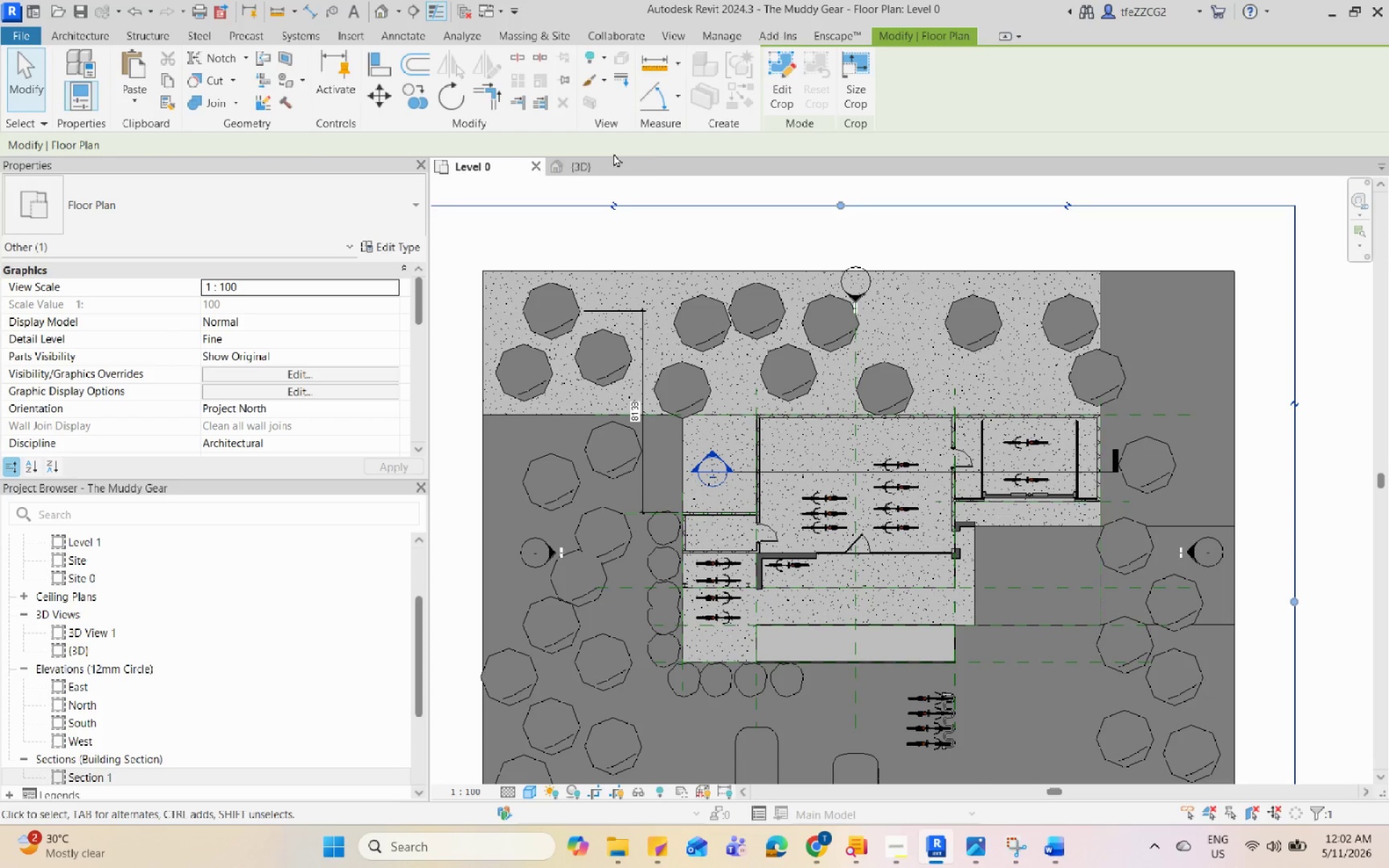 
double_click([611, 160])
 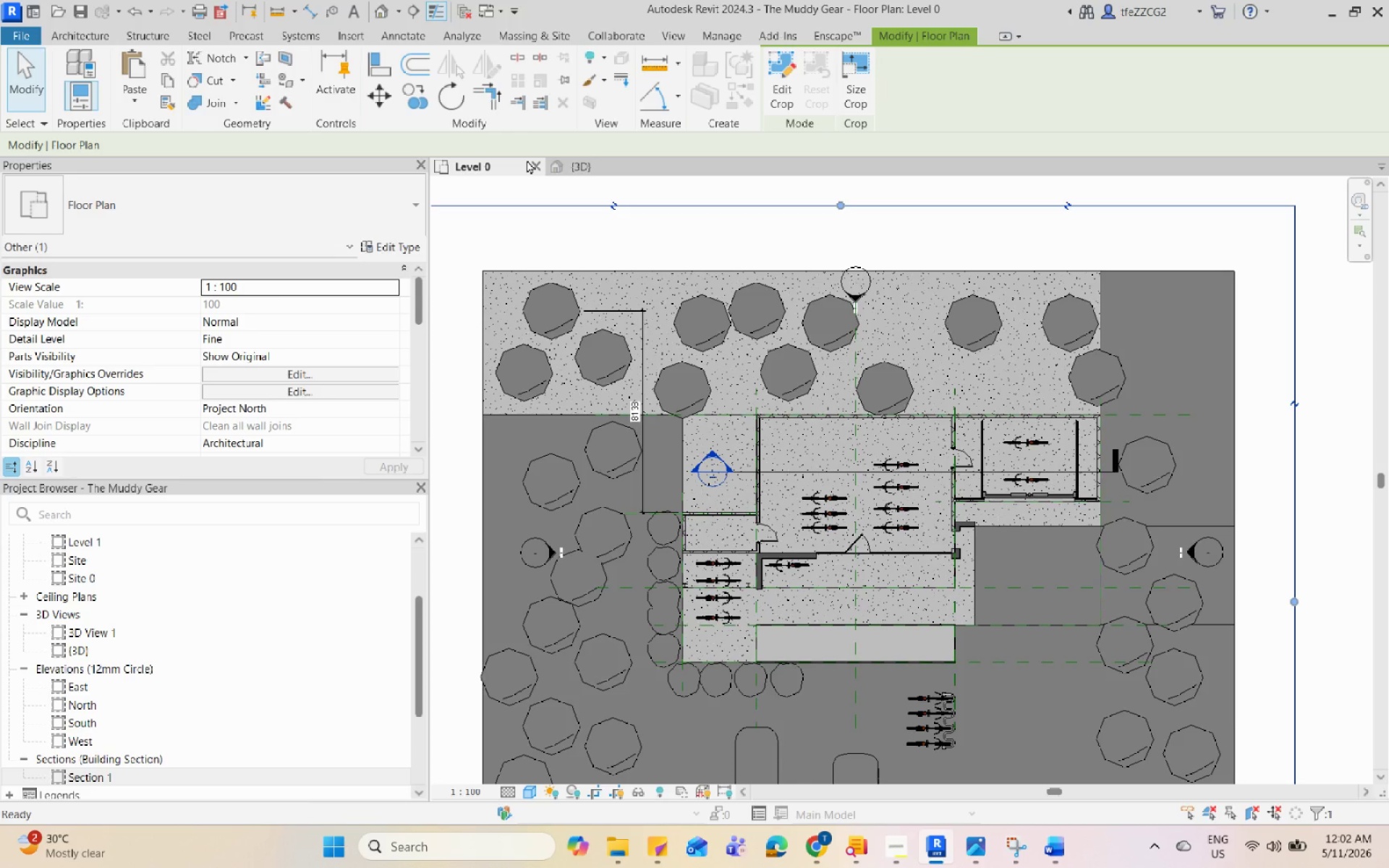 
scroll: coordinate [222, 646], scroll_direction: up, amount: 7.0
 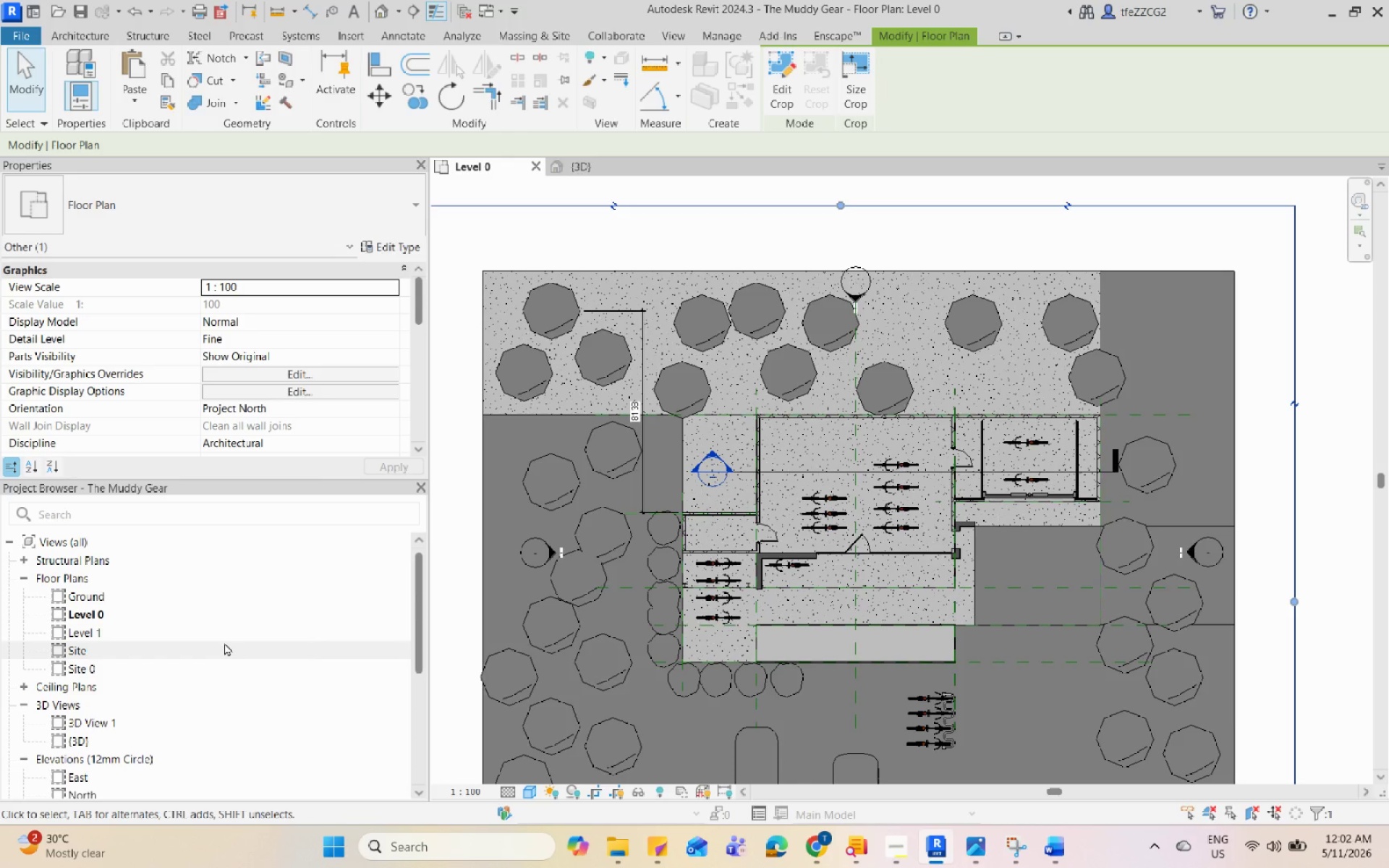 
scroll: coordinate [224, 642], scroll_direction: down, amount: 3.0
 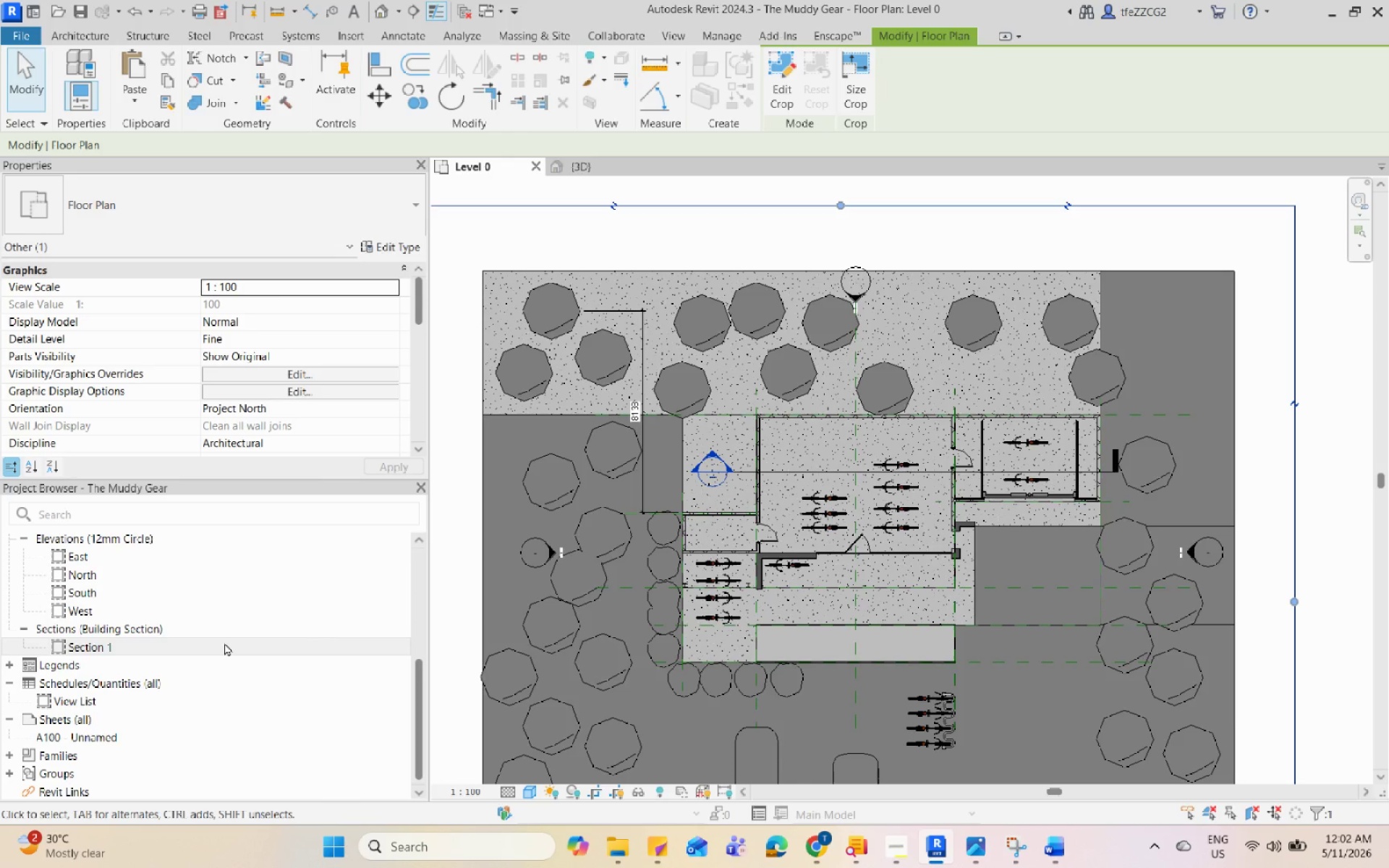 
wait(6.6)
 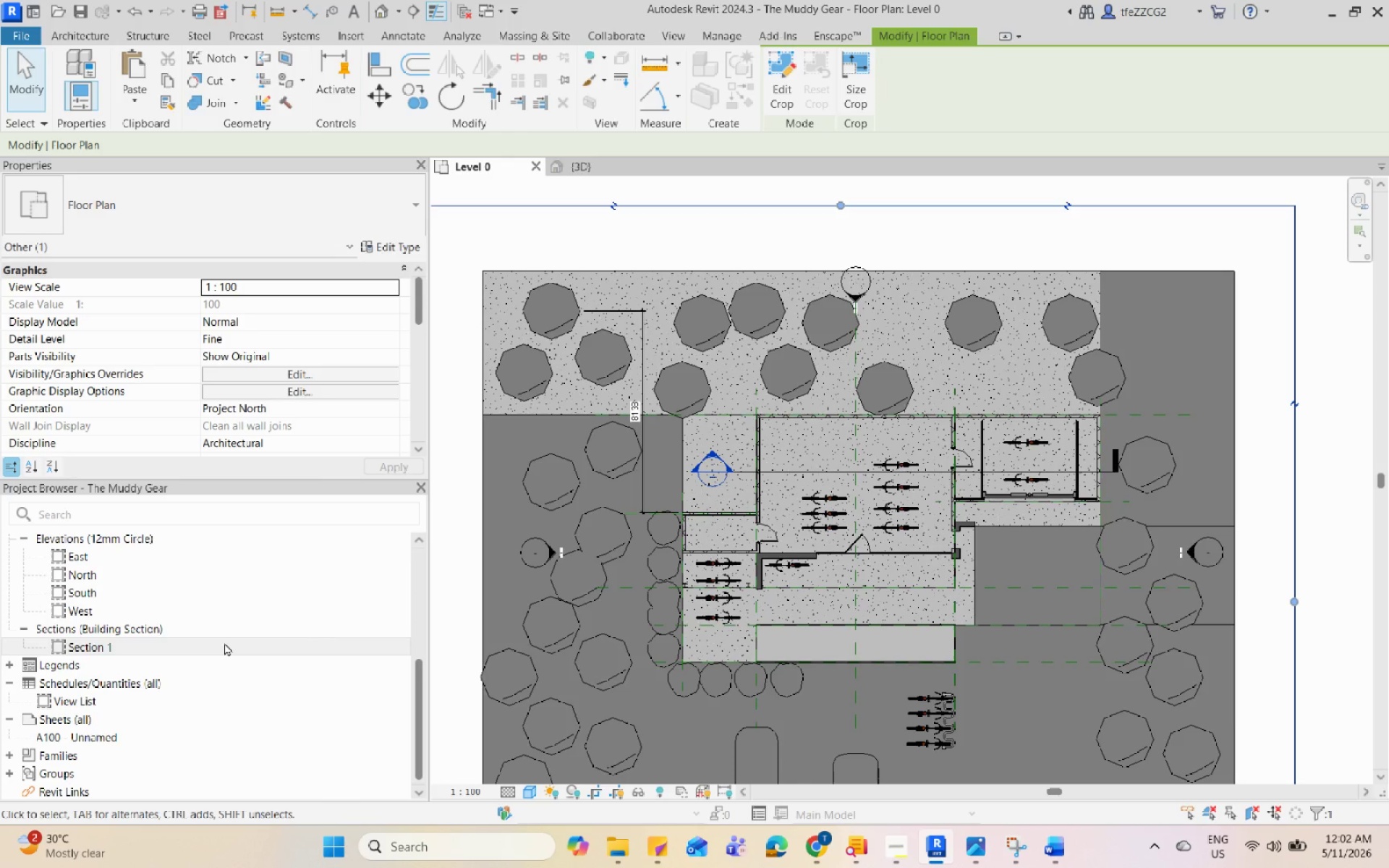 
scroll: coordinate [797, 514], scroll_direction: up, amount: 1.0
 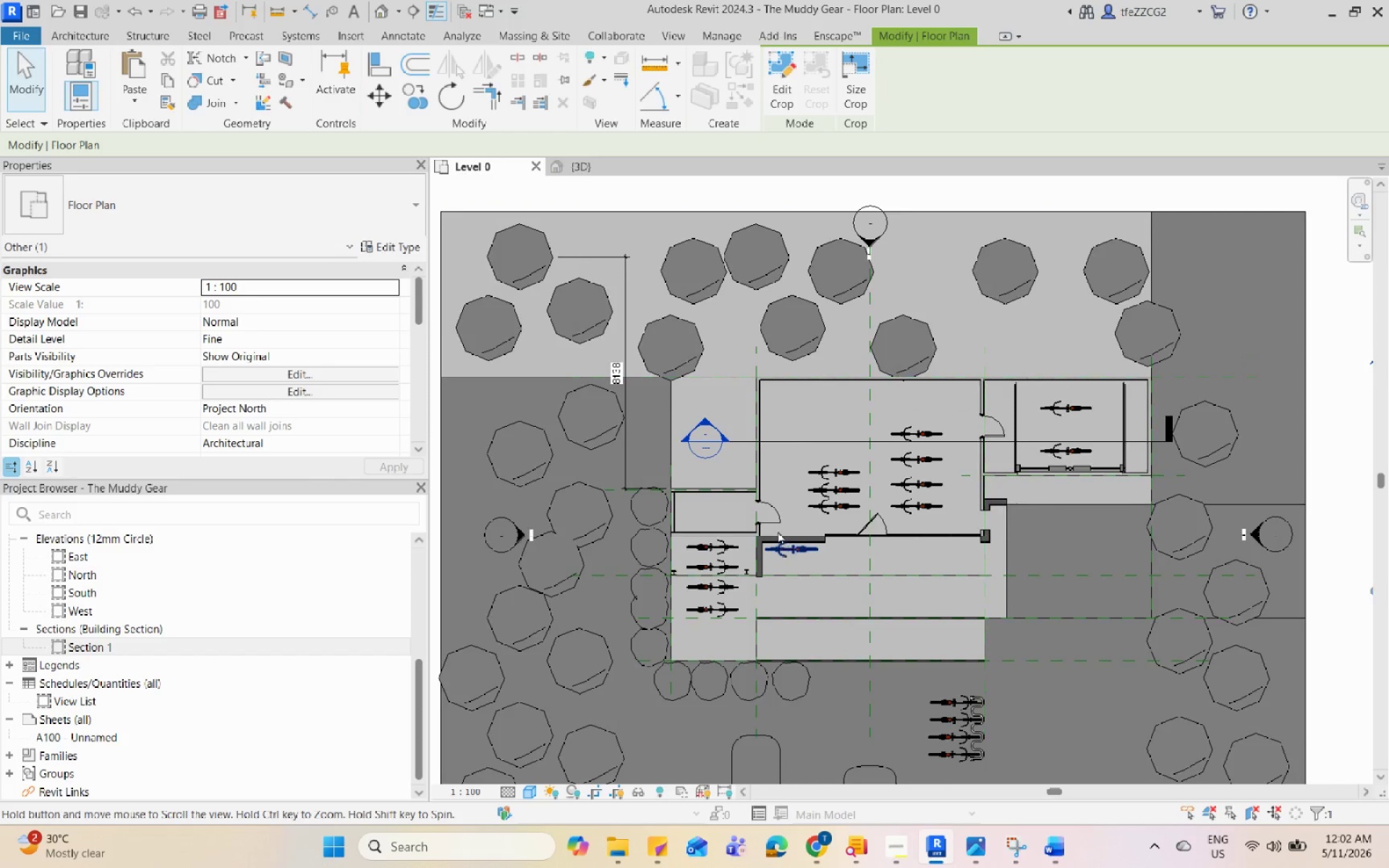 
scroll: coordinate [789, 459], scroll_direction: down, amount: 4.0
 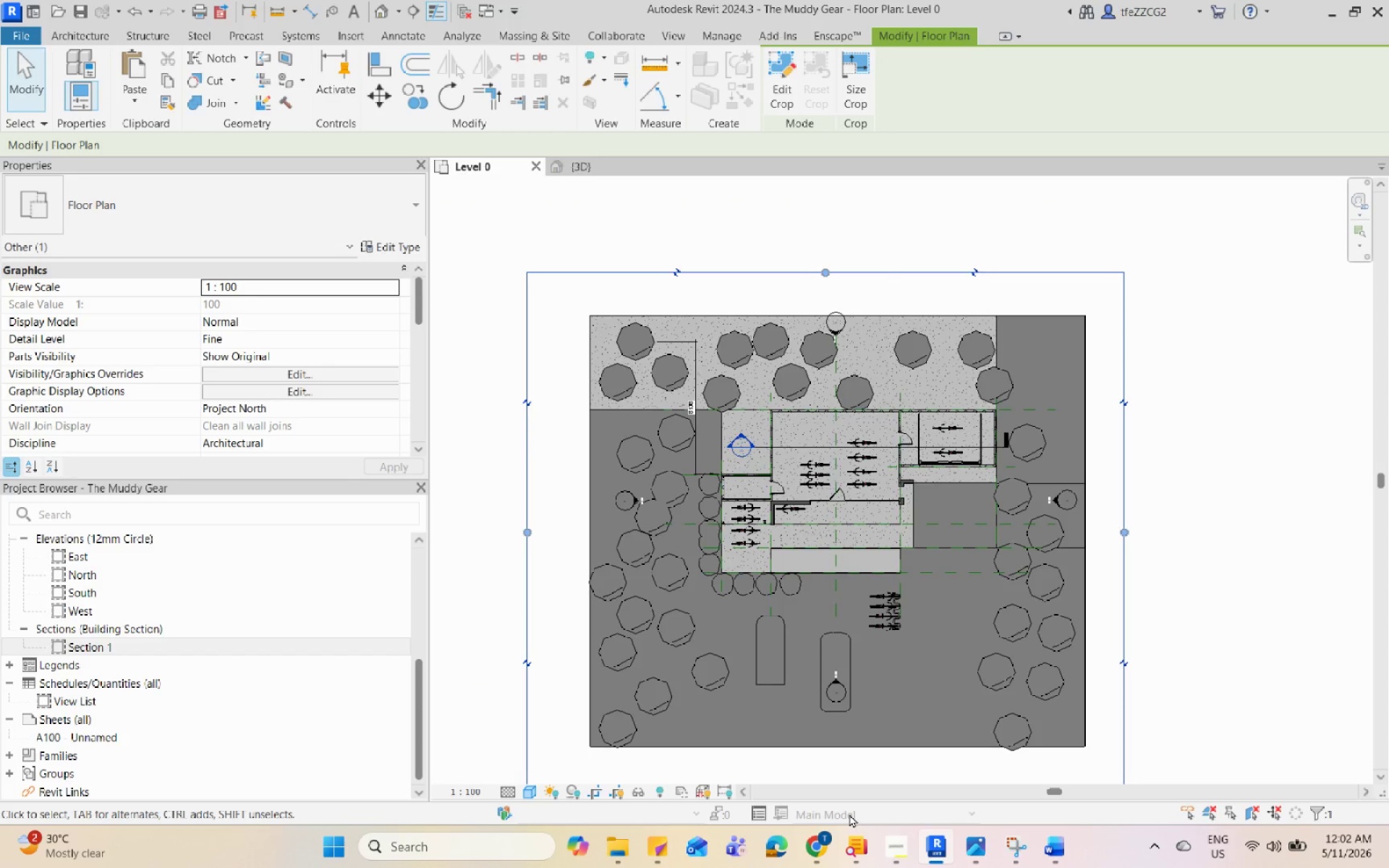 
left_click([895, 830])